 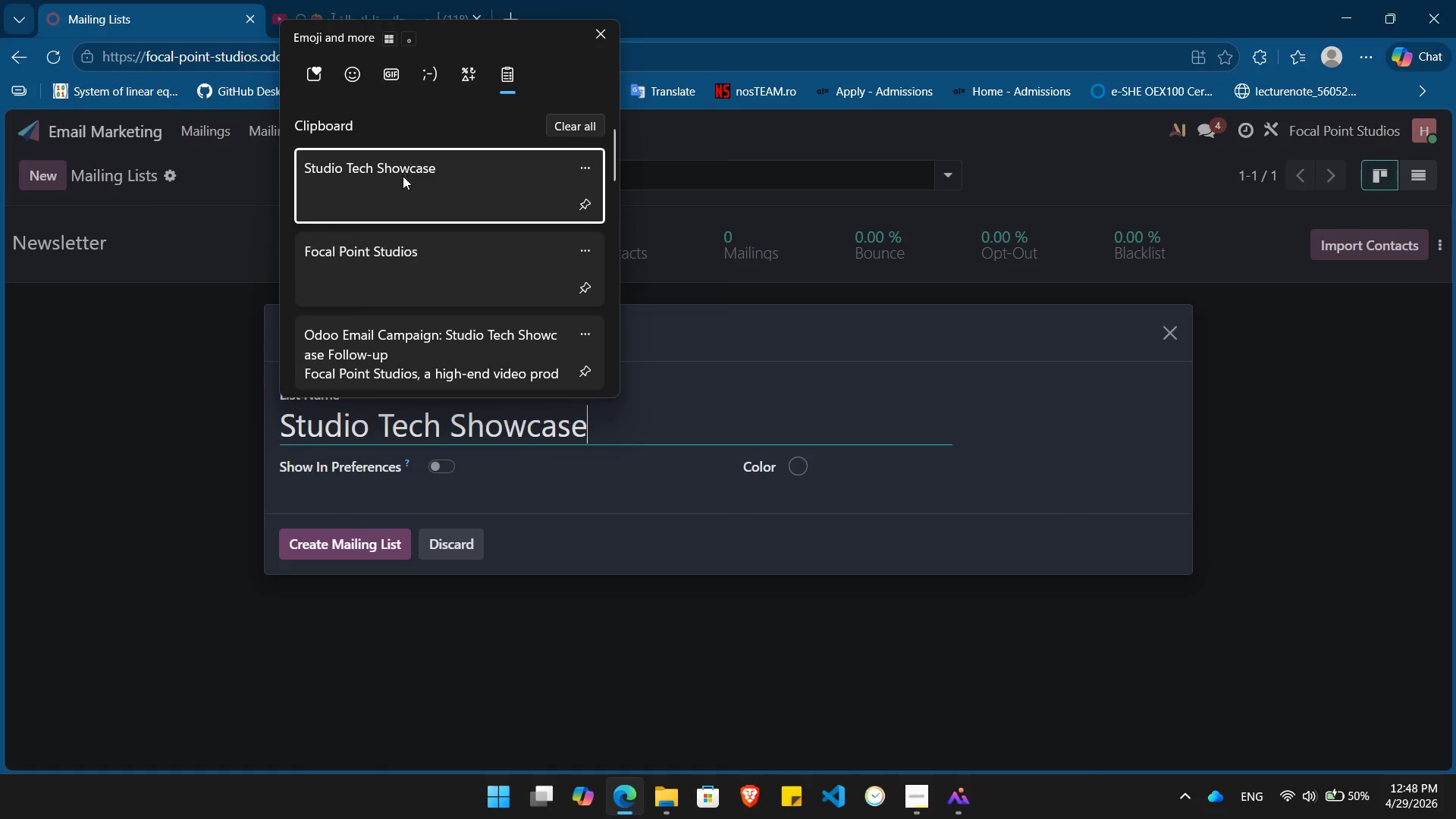 
key(Control+V)
 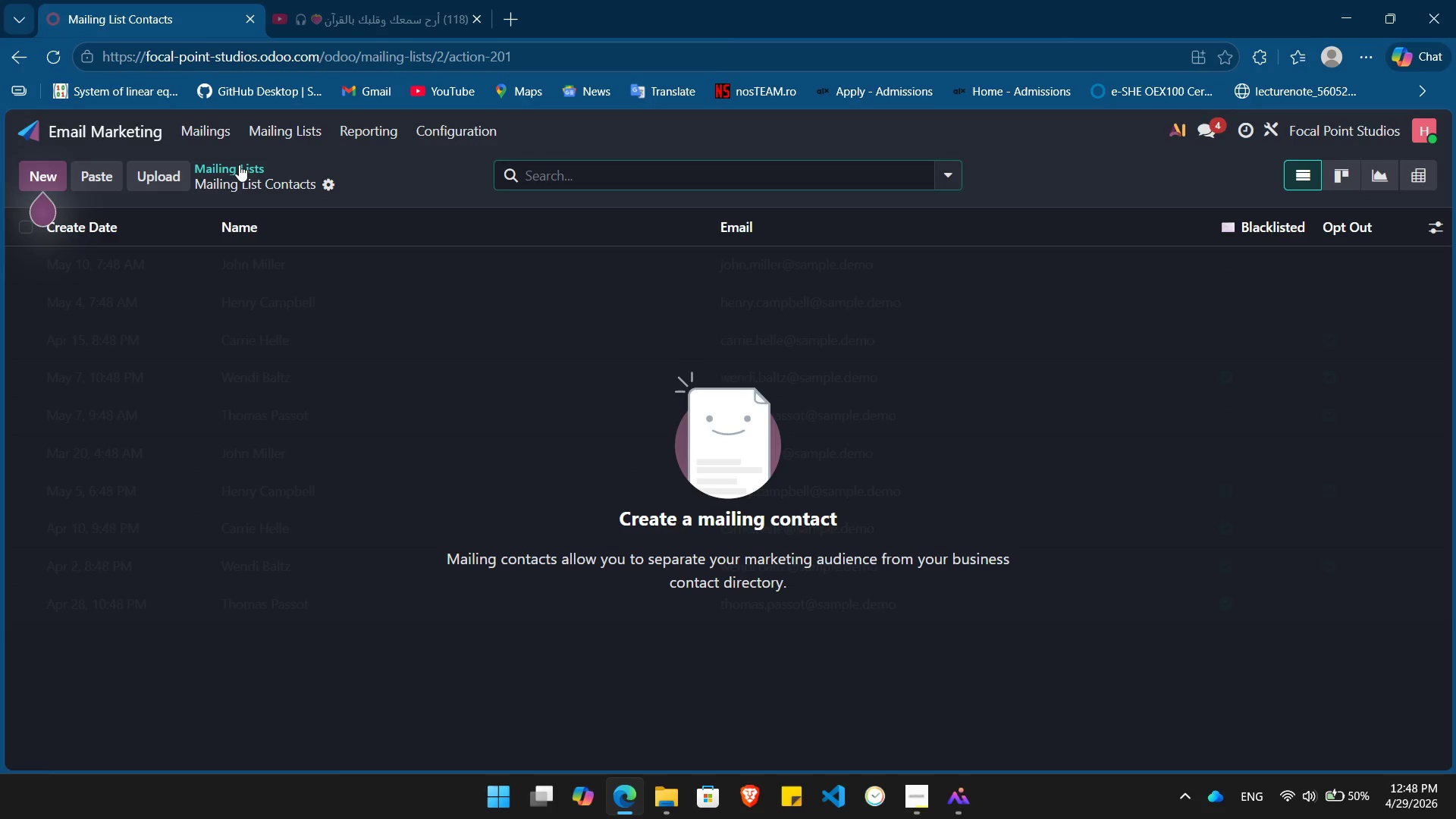 
wait(9.45)
 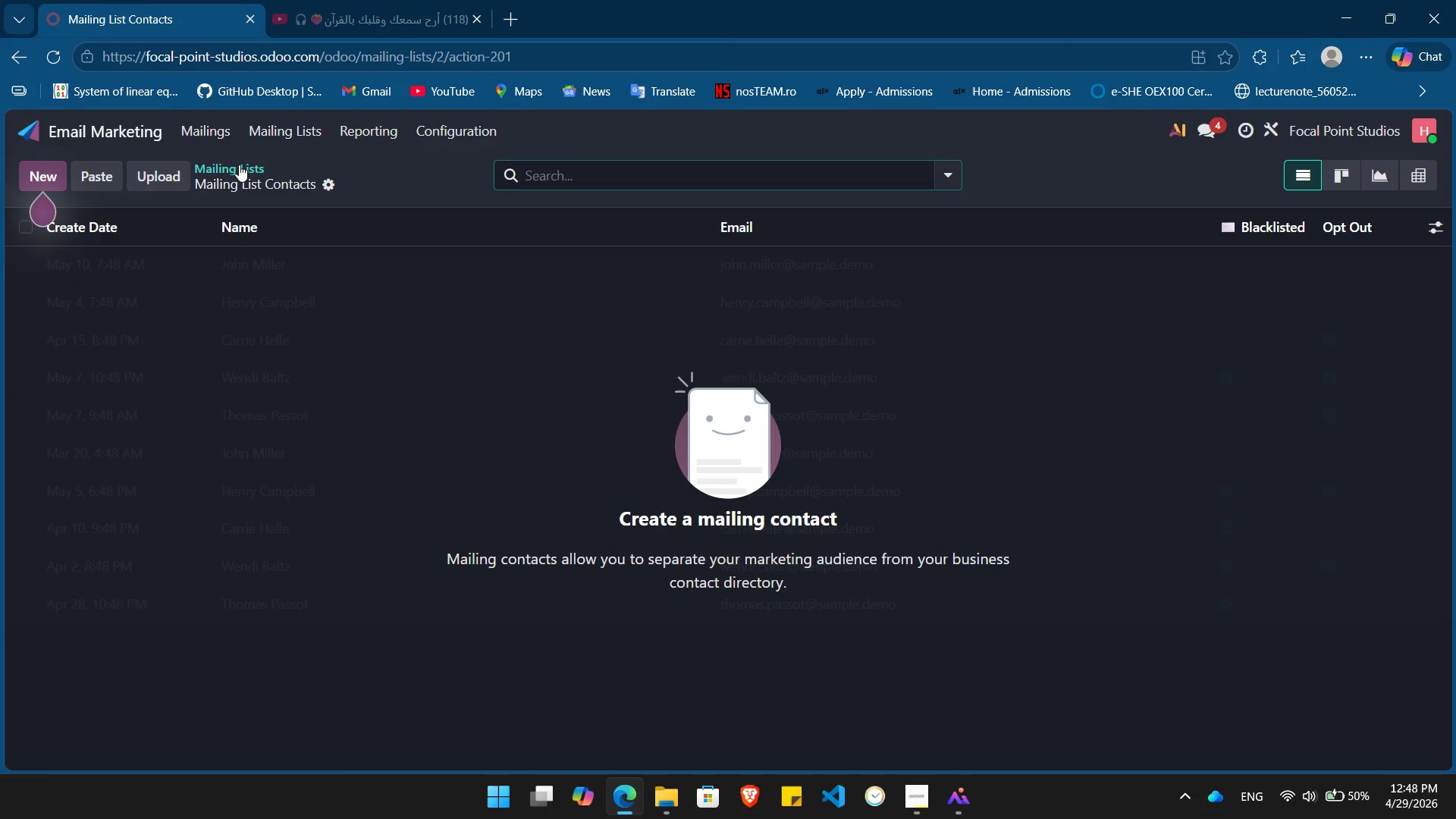 
key(Mute)
 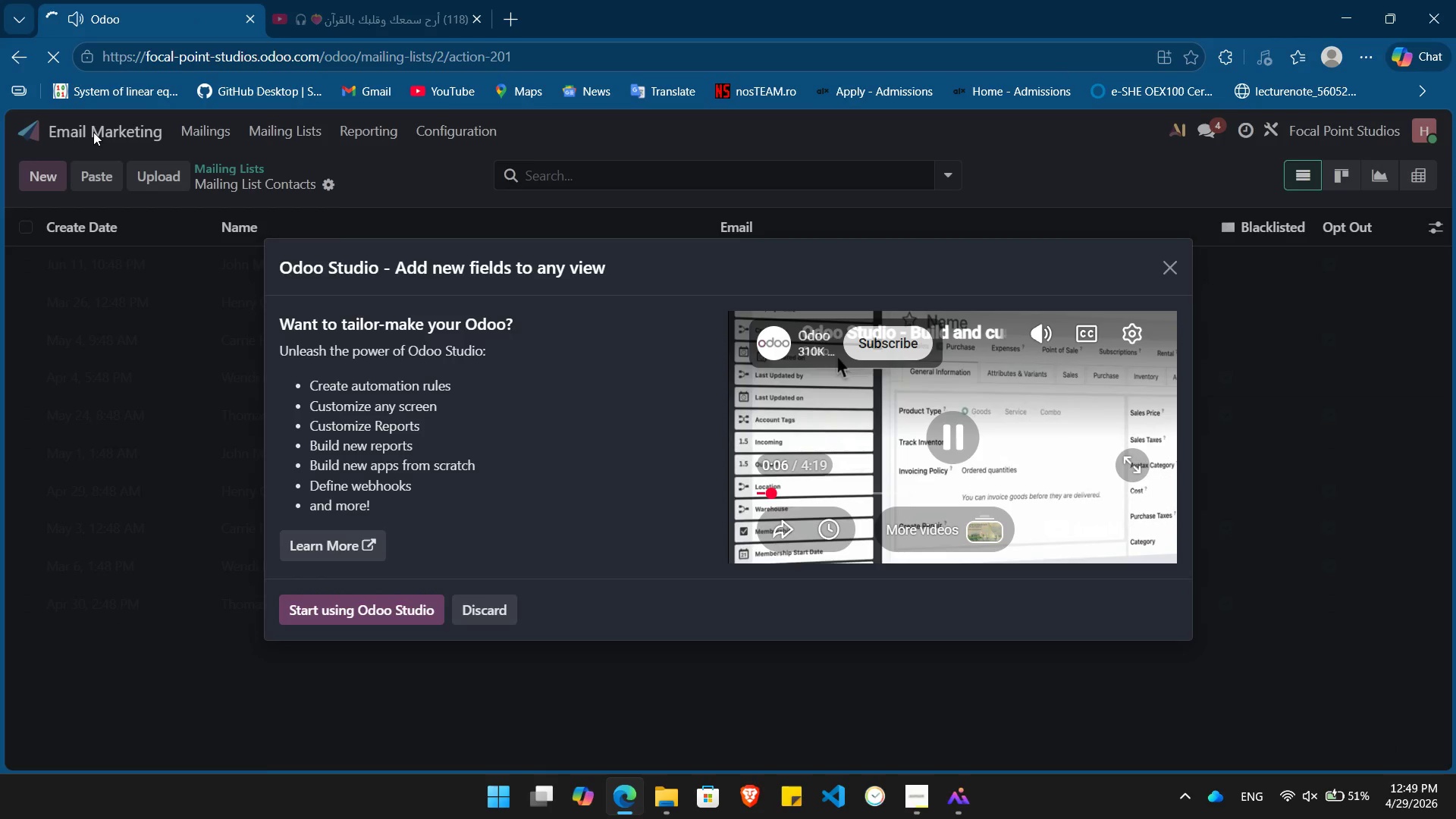 
wait(15.84)
 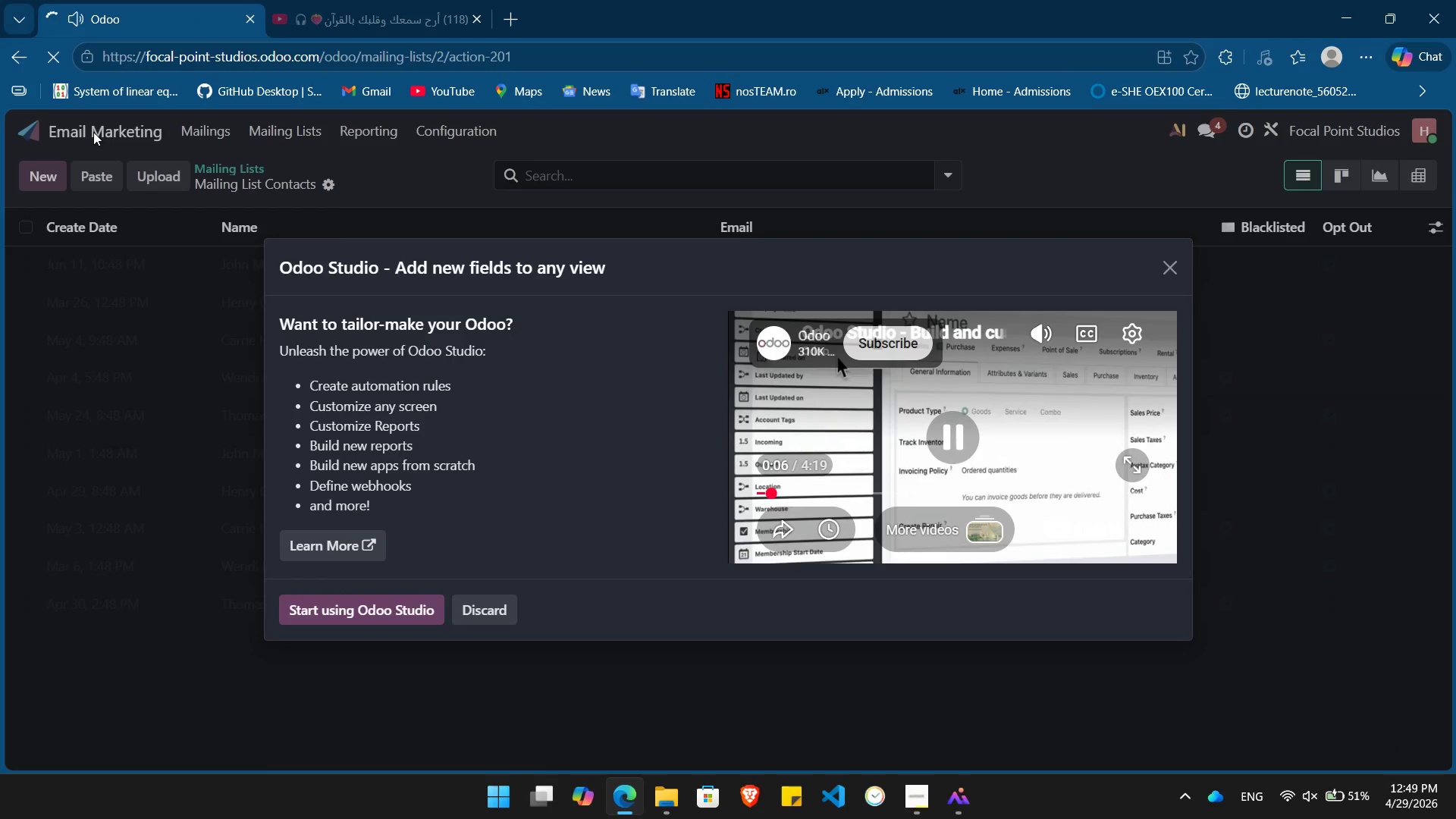 
left_click([93, 132])
 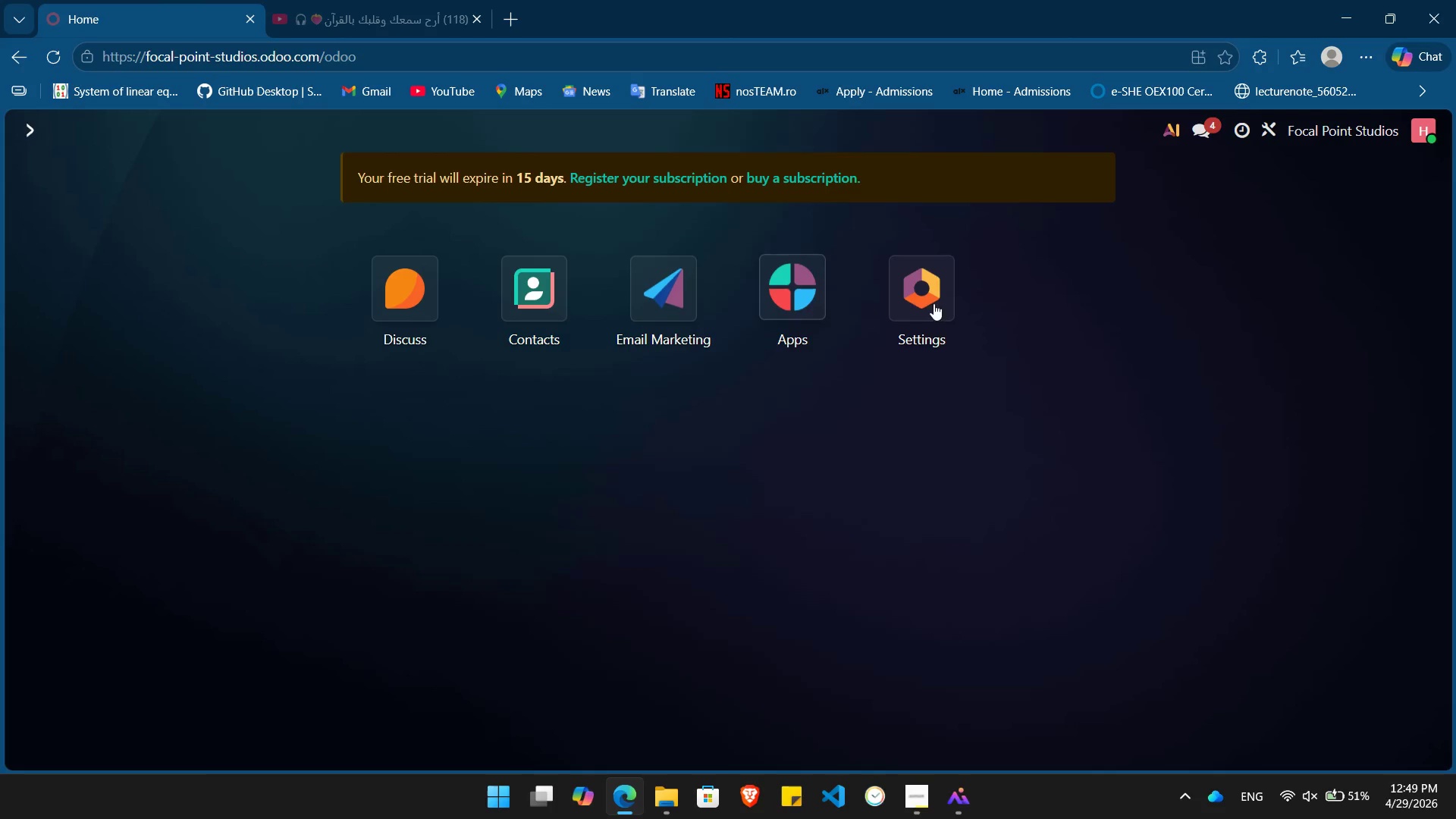 
left_click([934, 303])
 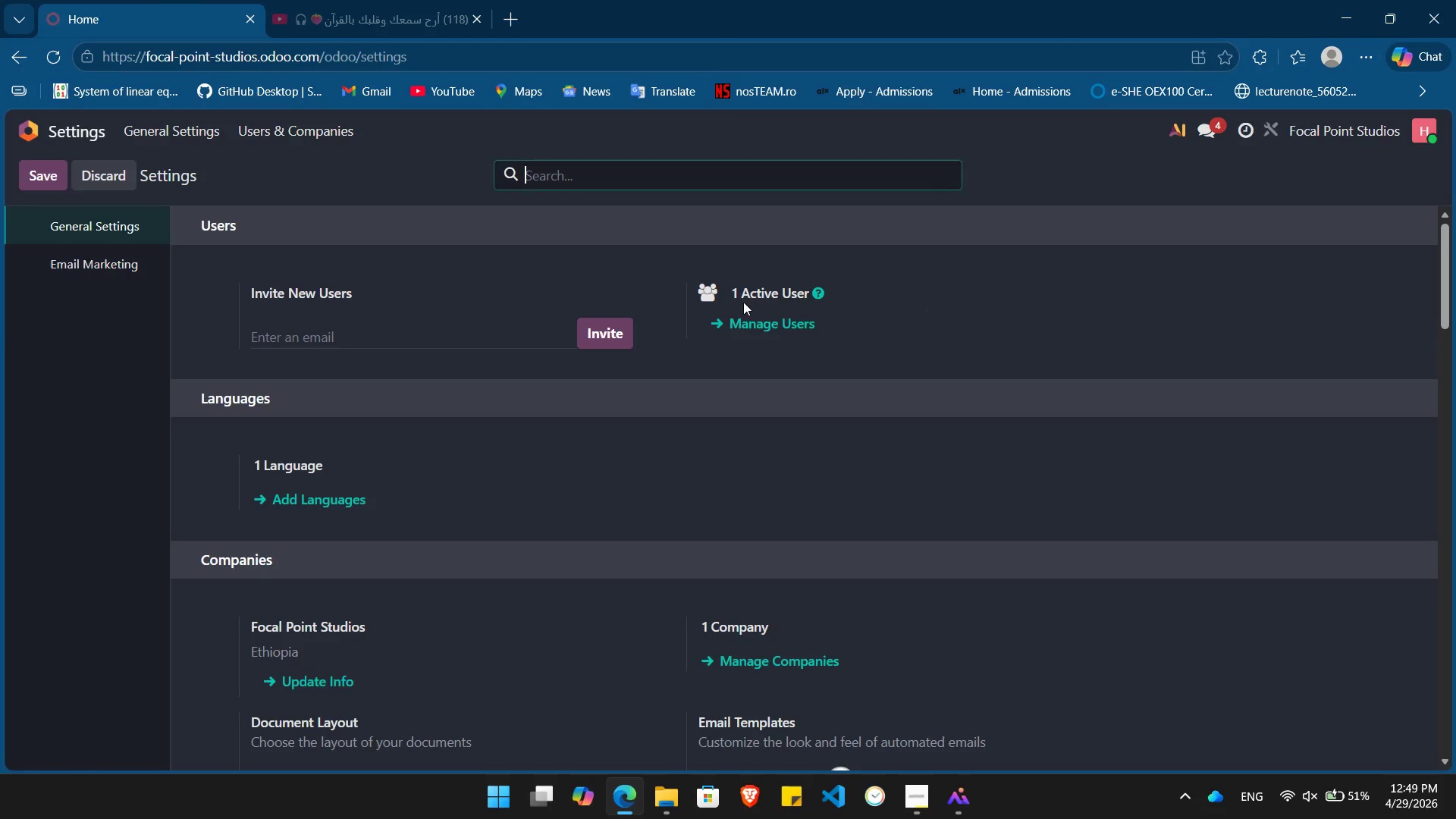 
scroll: coordinate [743, 301], scroll_direction: down, amount: 27.0
 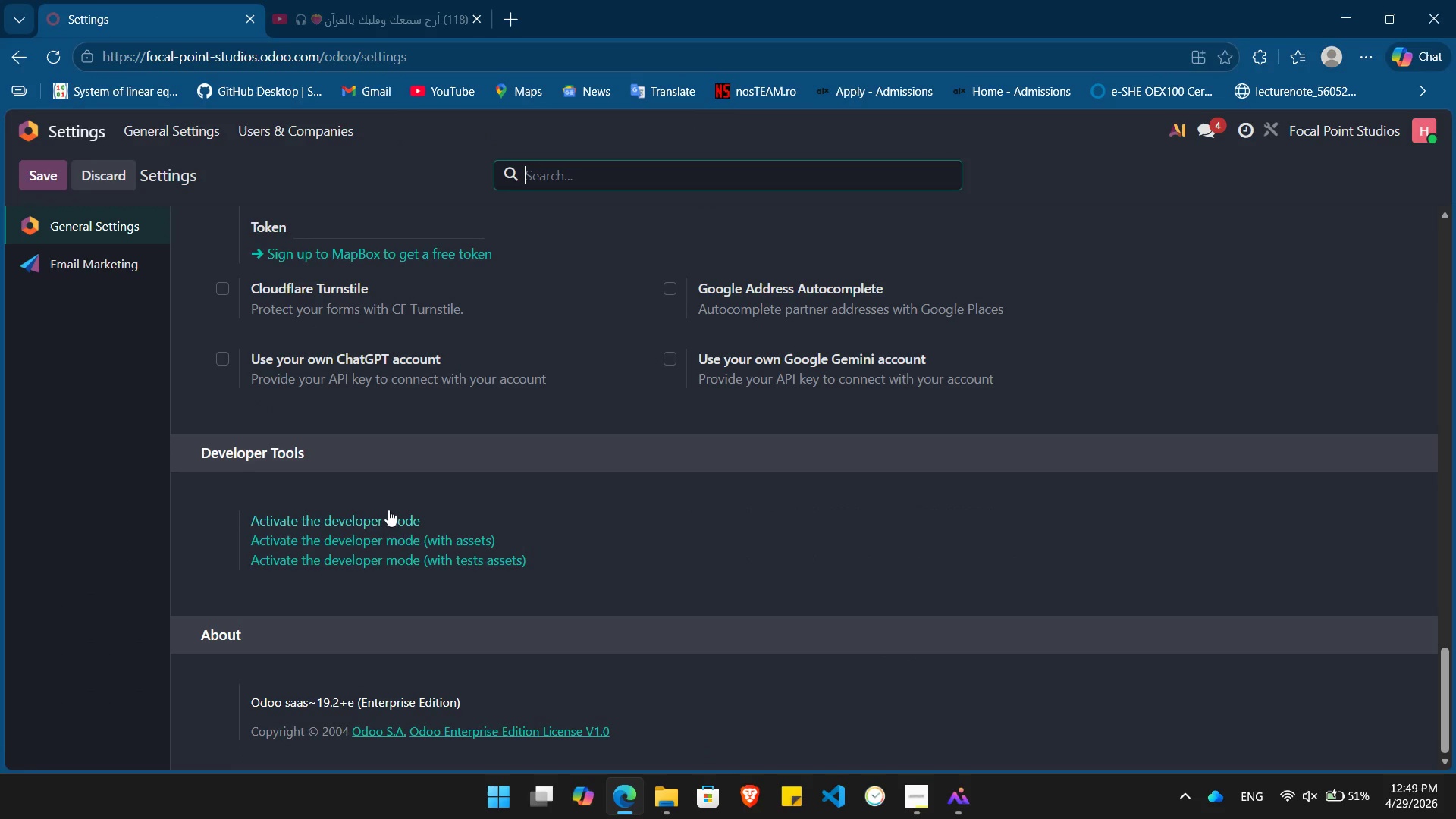 
left_click([382, 512])
 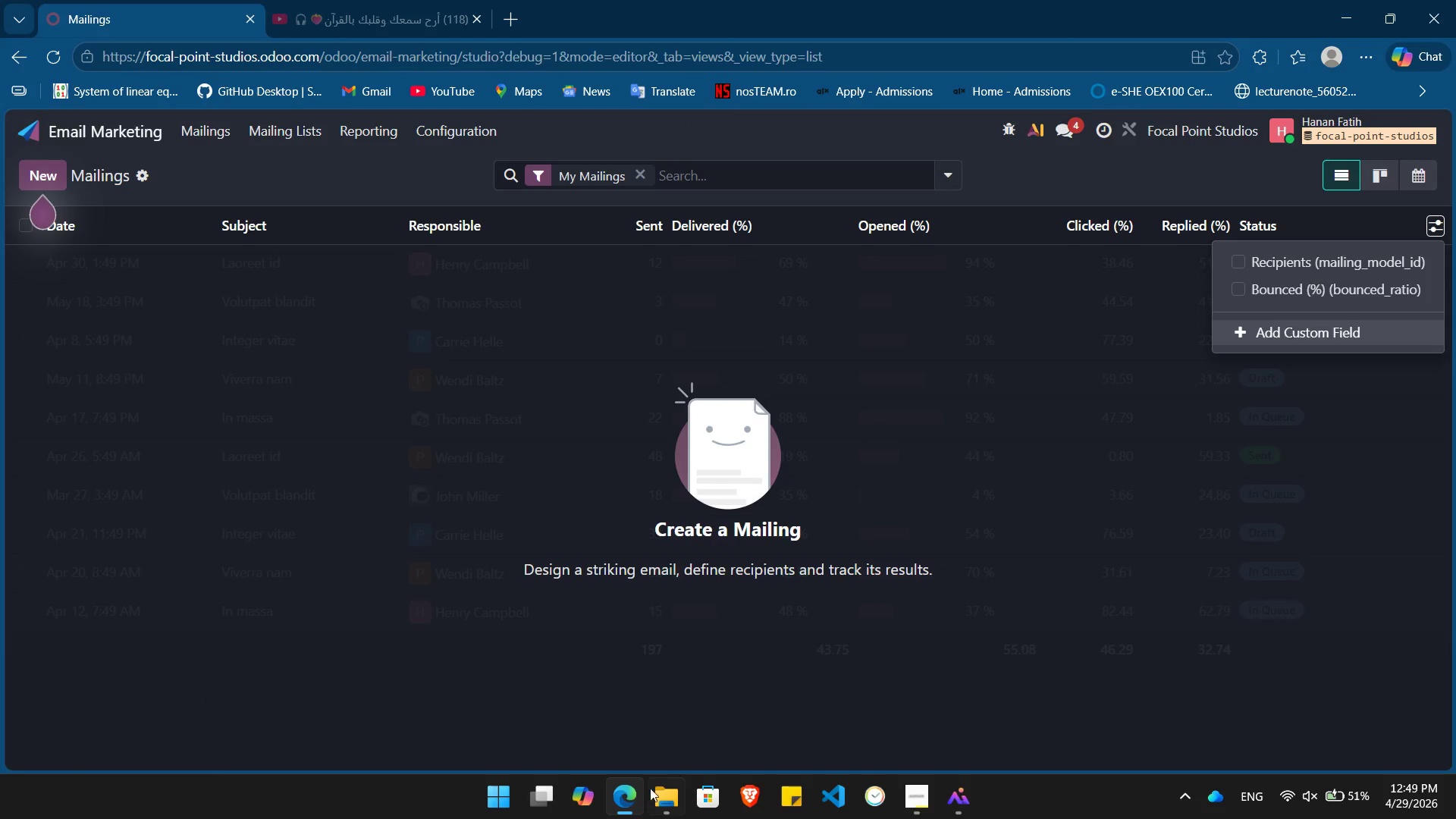 
wait(15.81)
 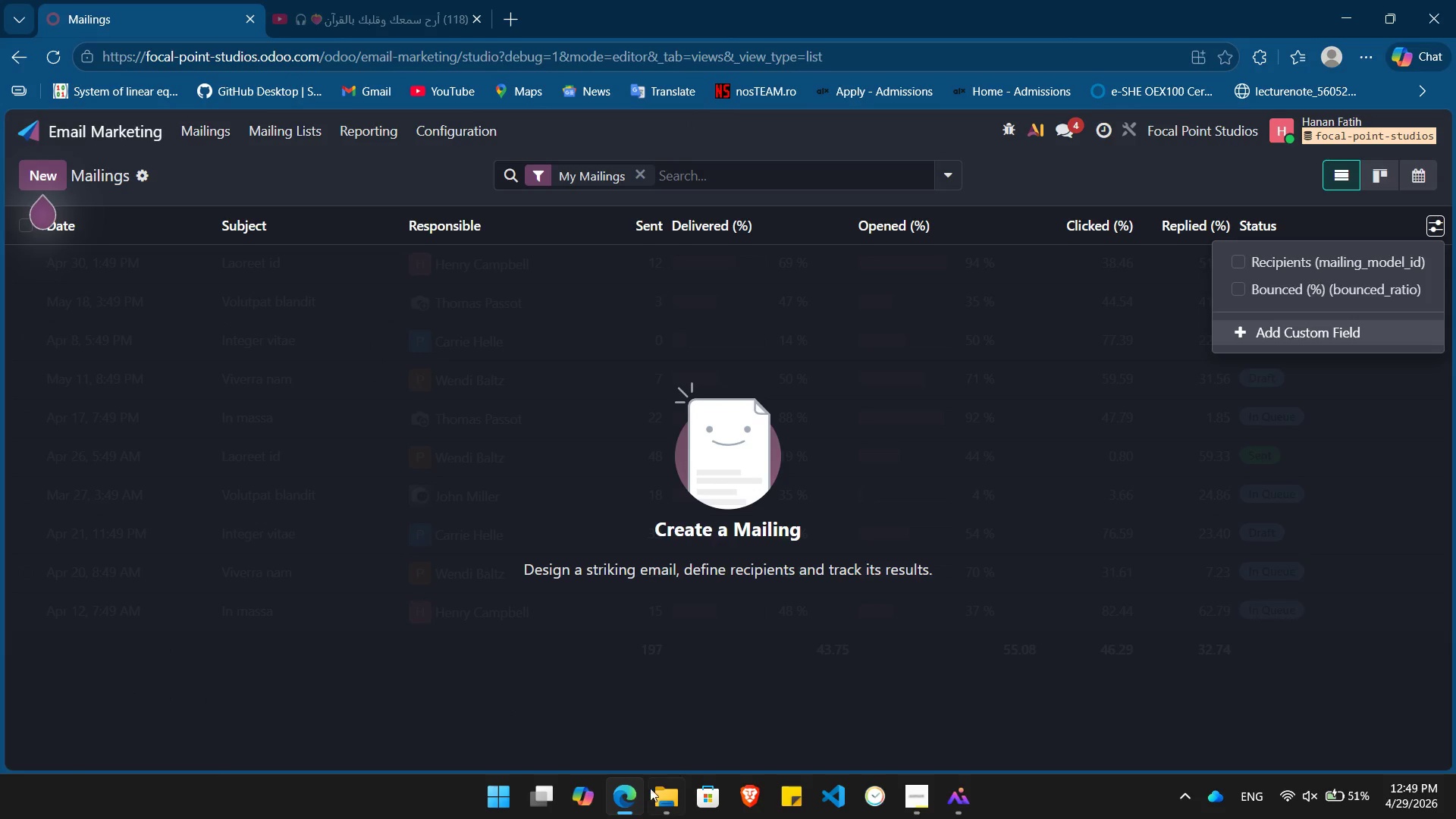 
double_click([224, 190])
 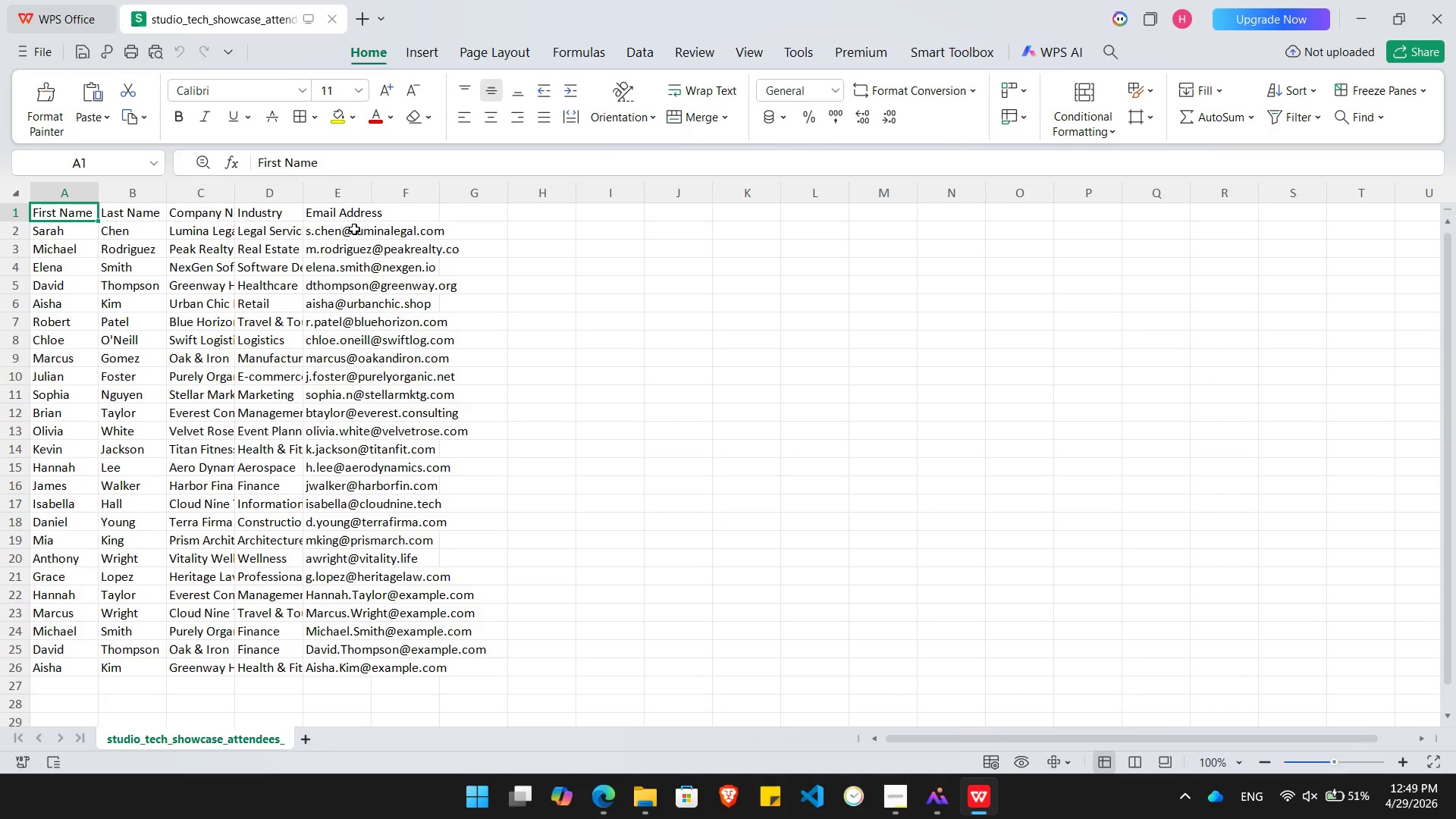 
wait(6.09)
 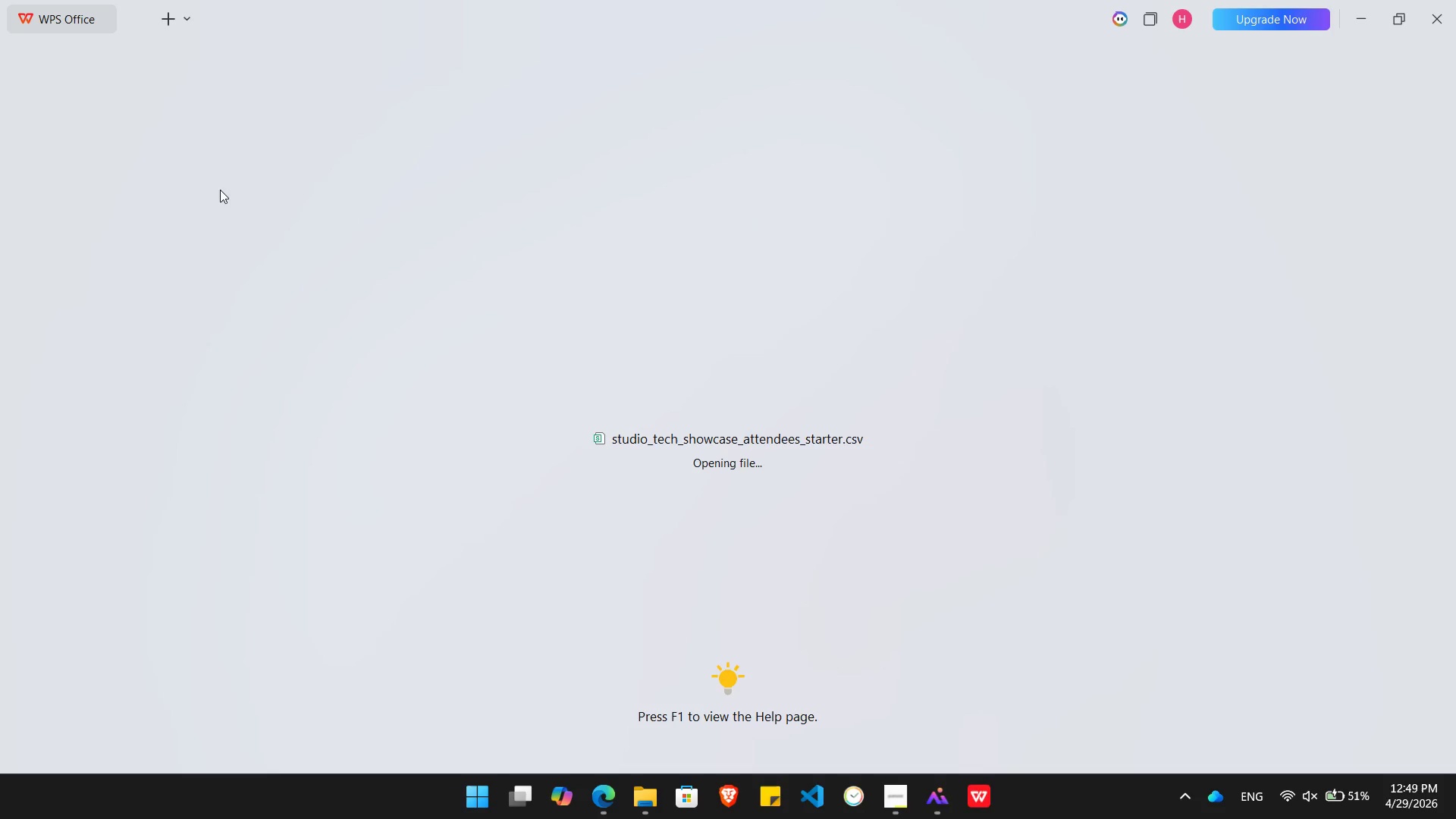 
key(ArrowRight)
 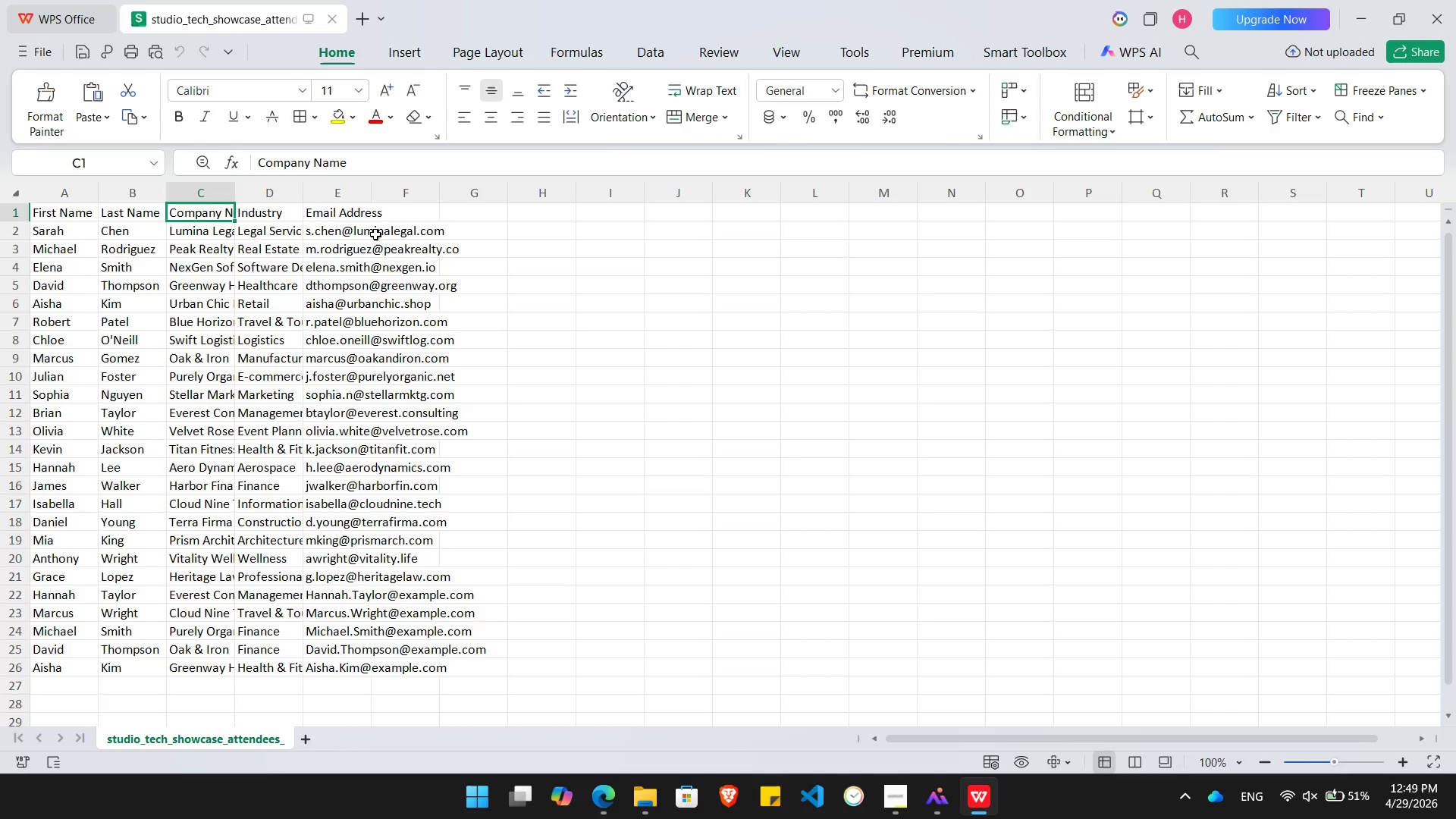 
key(ArrowRight)
 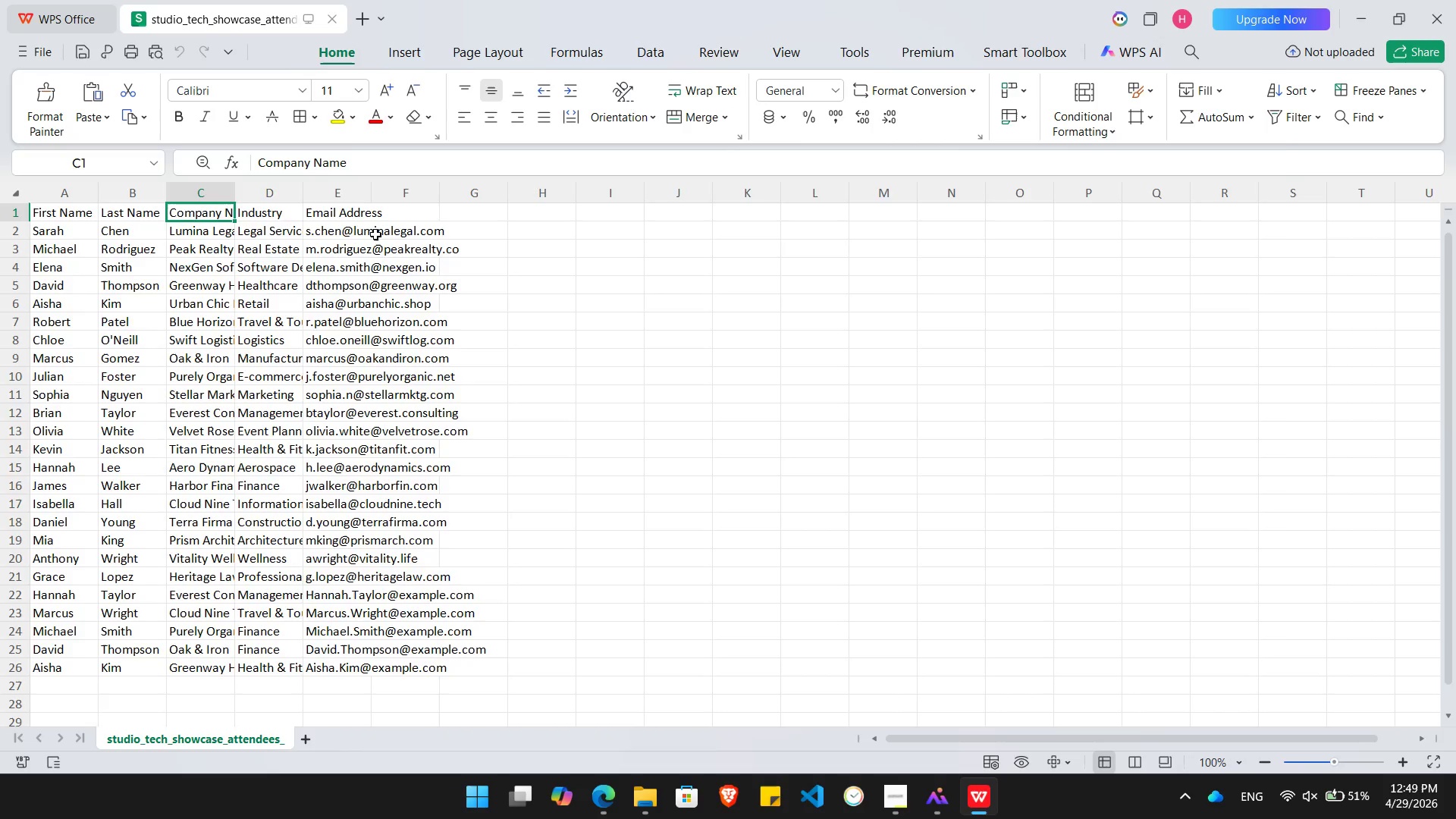 
key(Alt+Tab)
 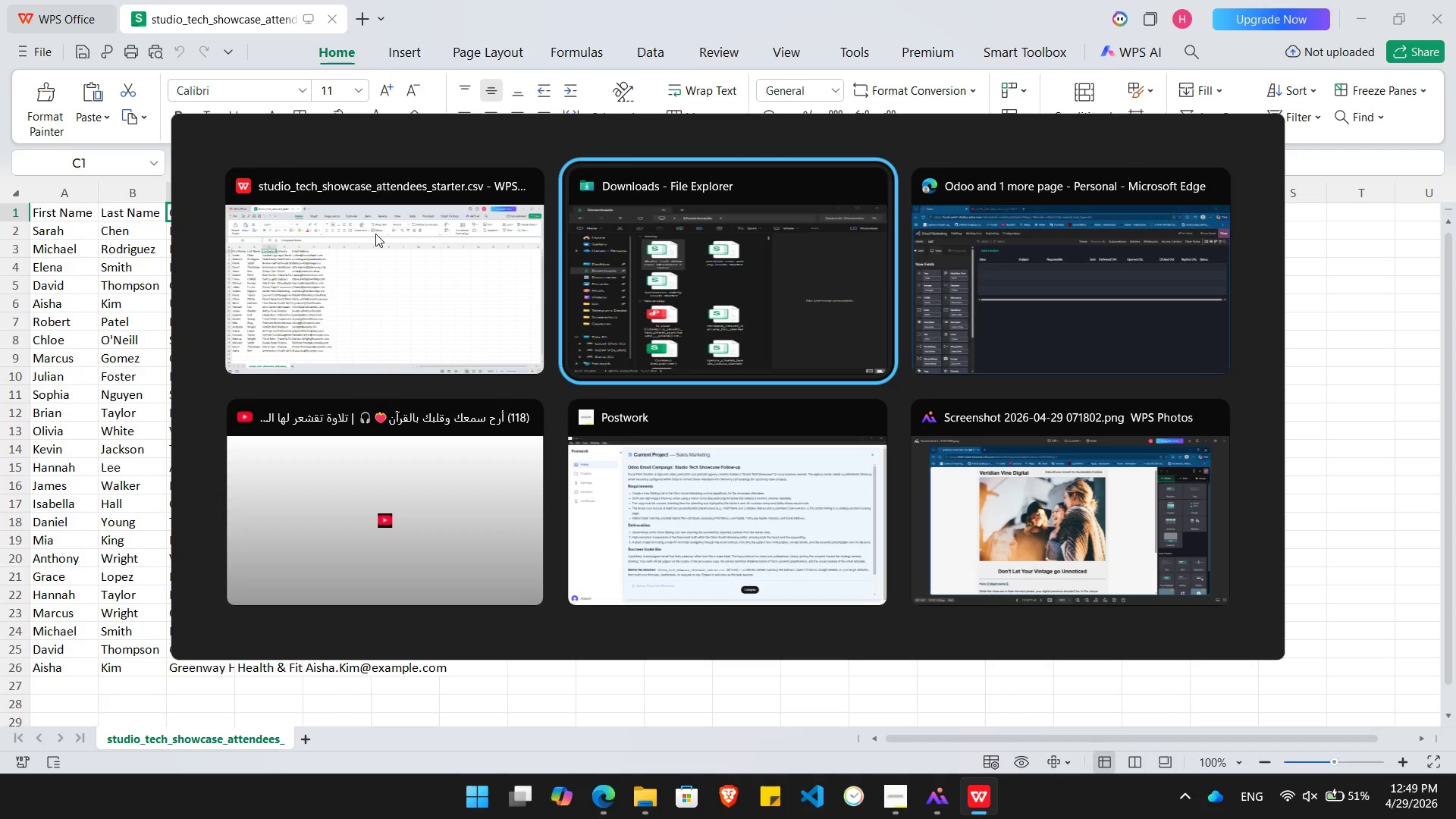 
key(Alt+Tab)
 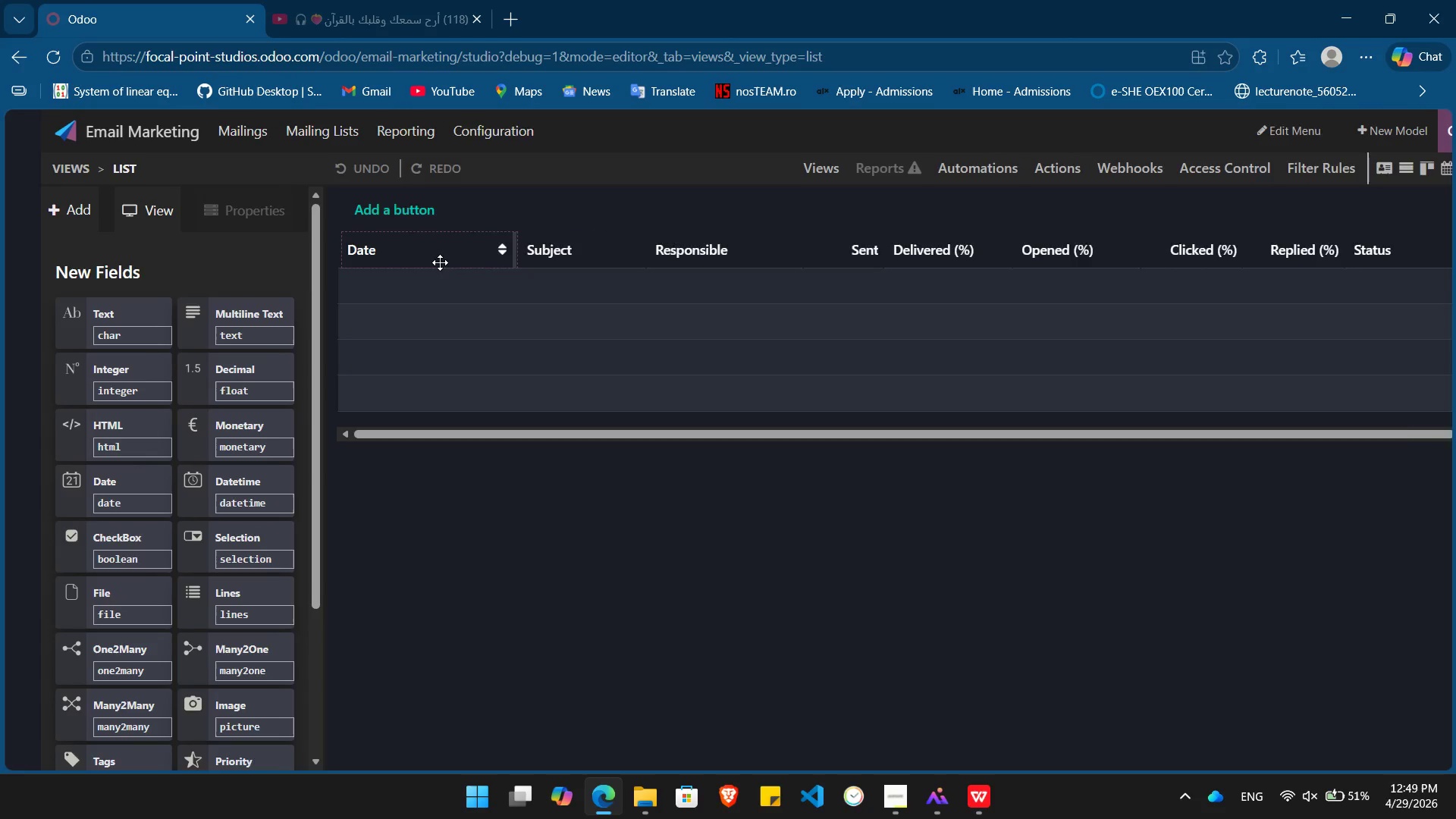 
wait(5.45)
 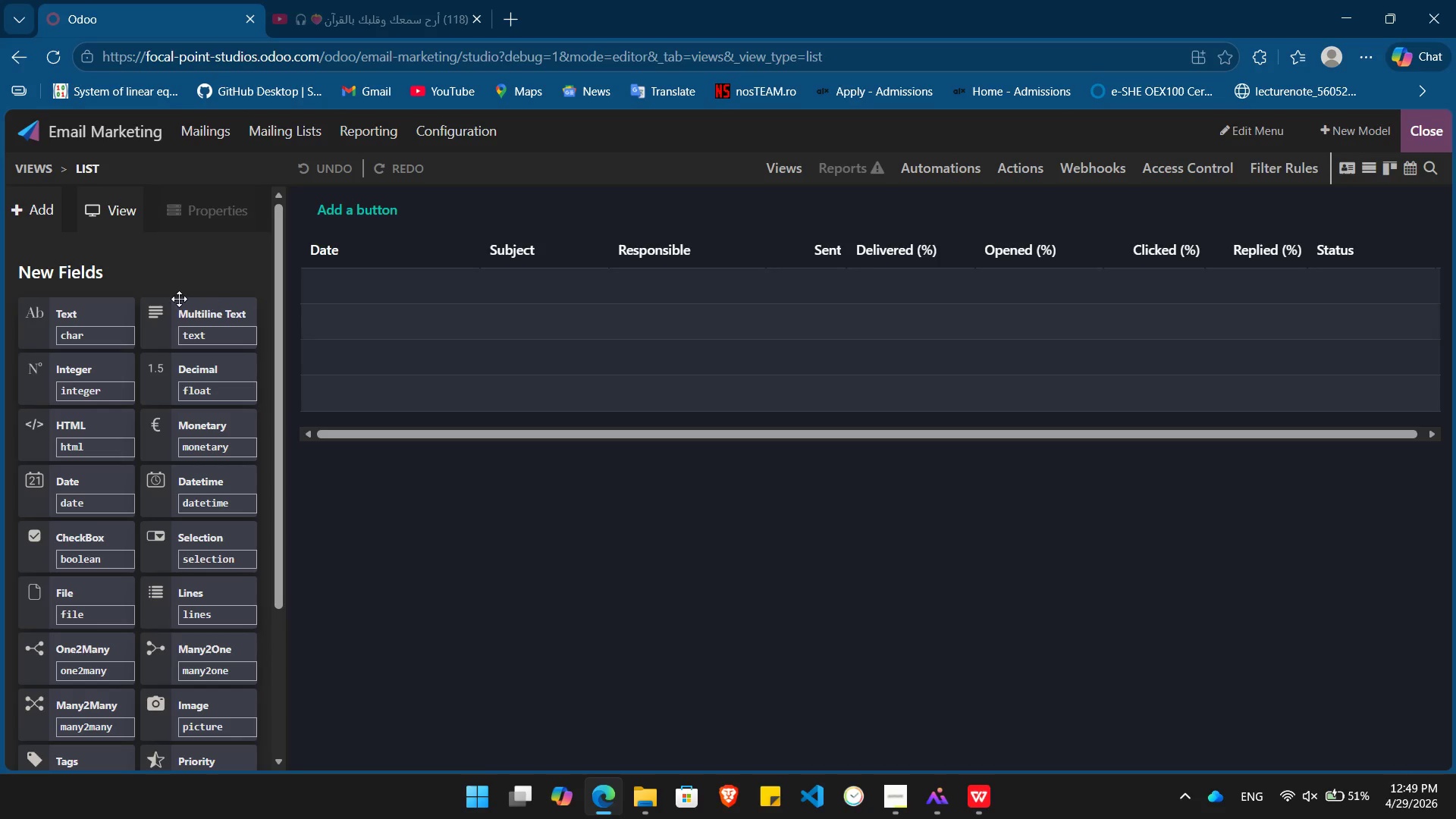 
mouse_move([378, 256])
 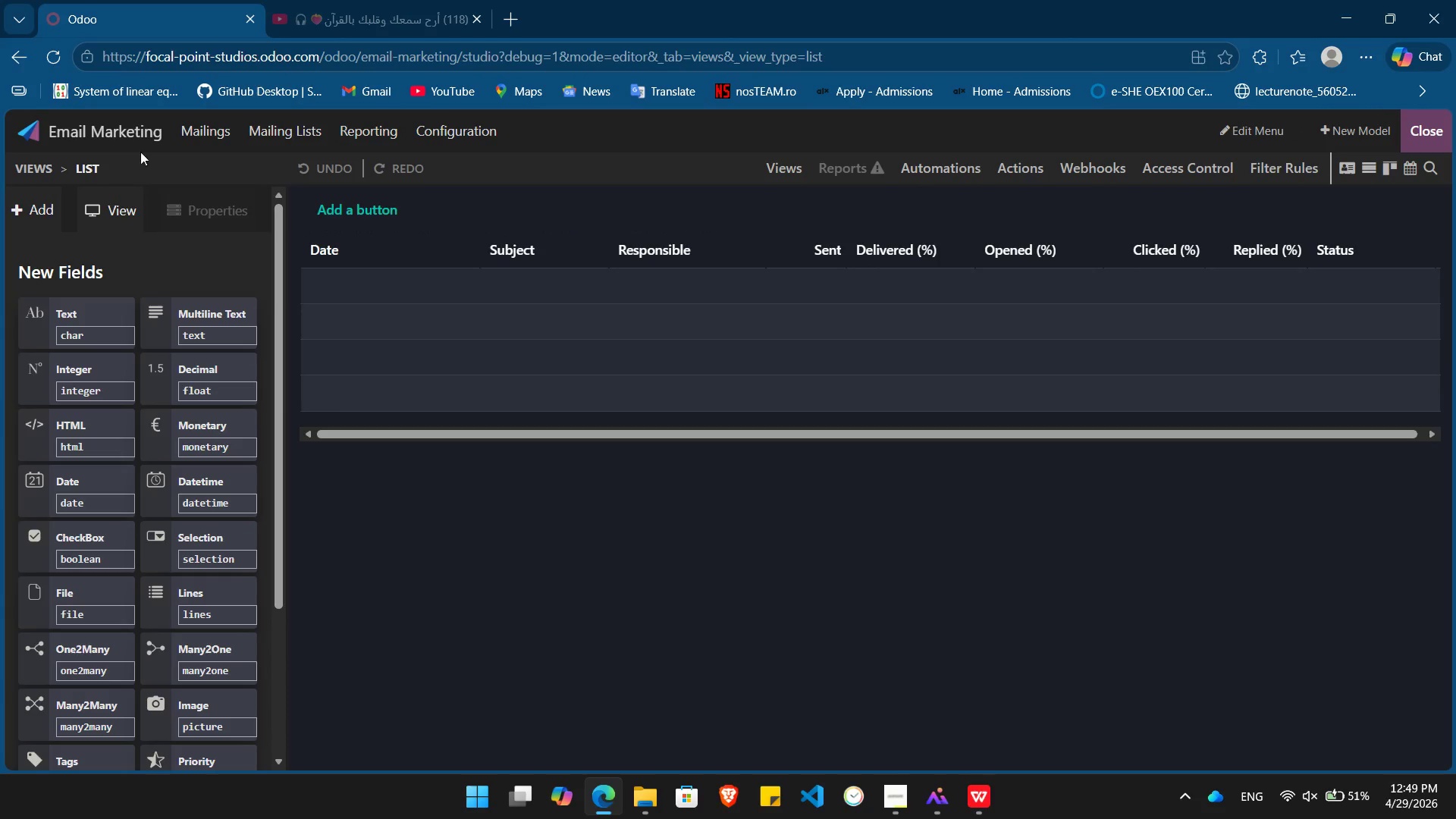 
left_click([290, 121])
 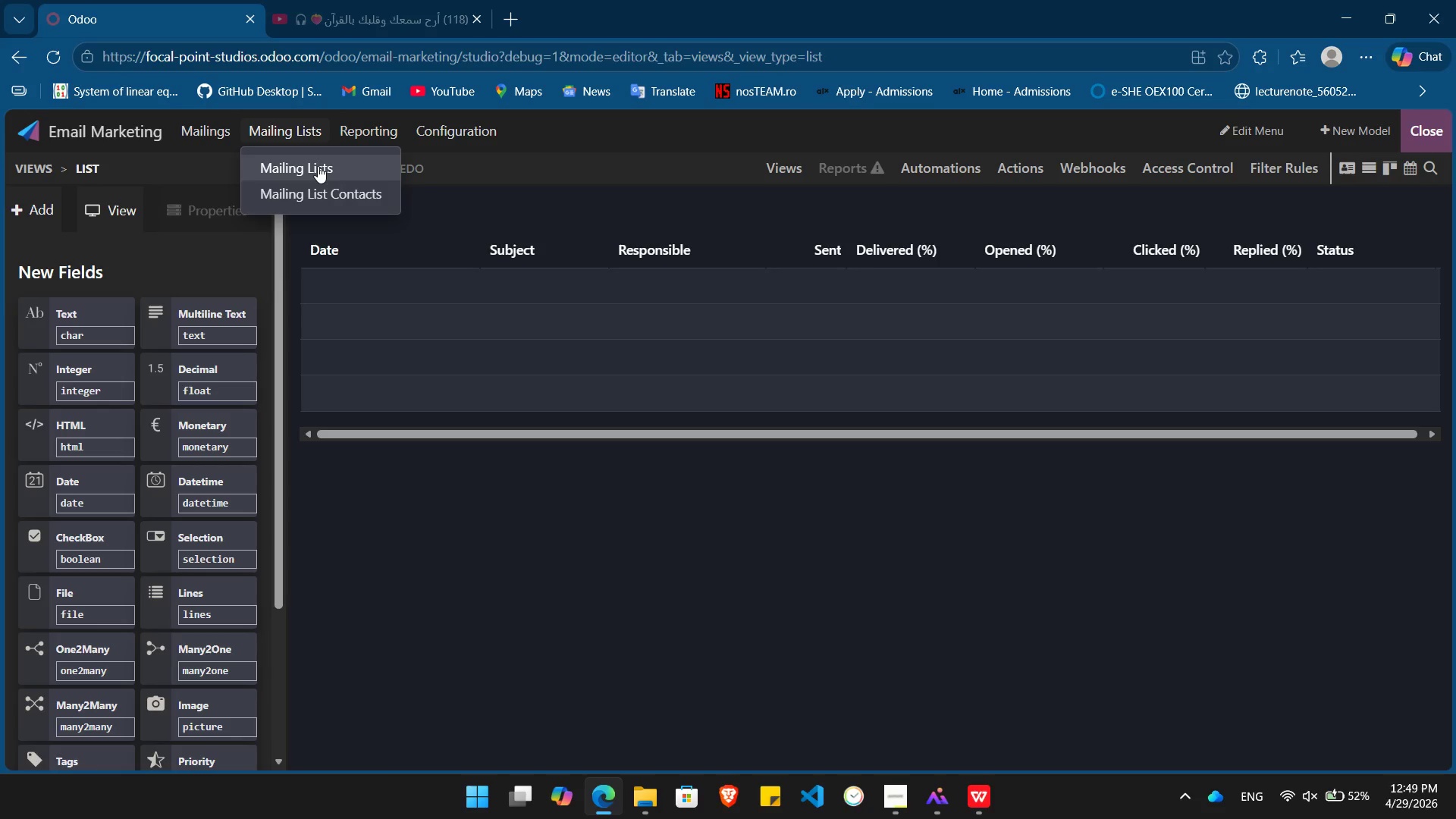 
left_click([318, 166])
 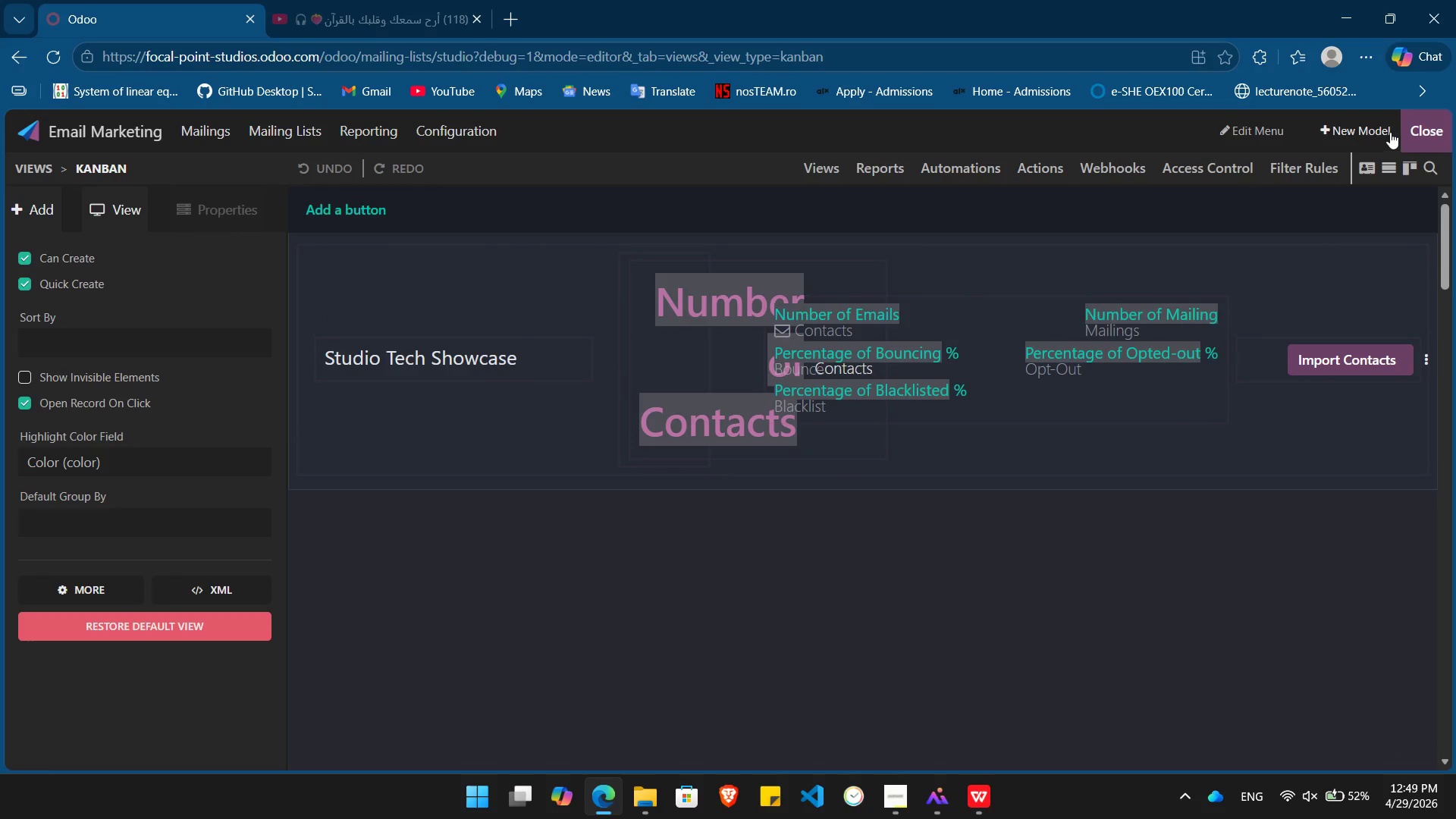 
left_click([1409, 123])
 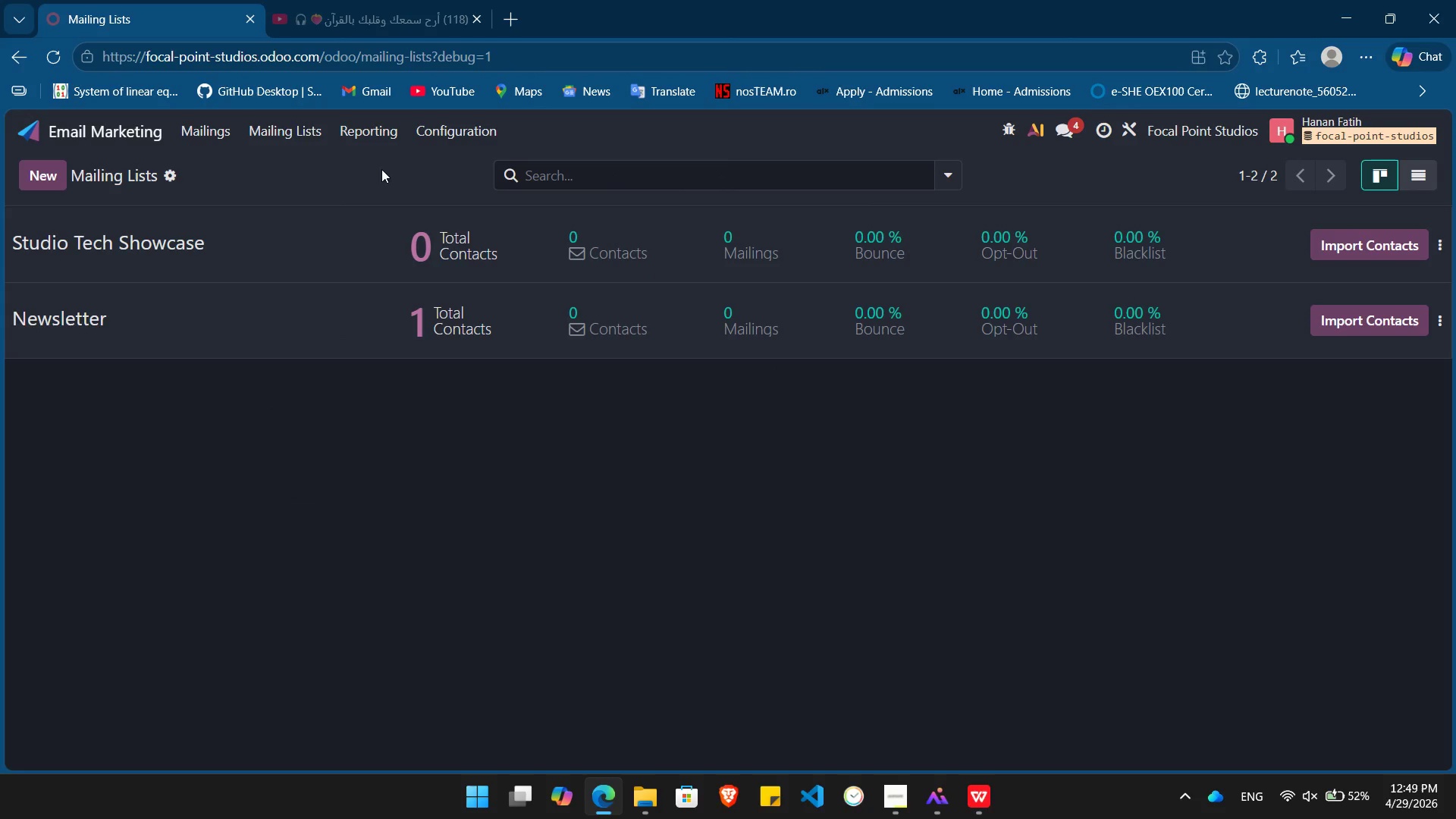 
left_click([262, 246])
 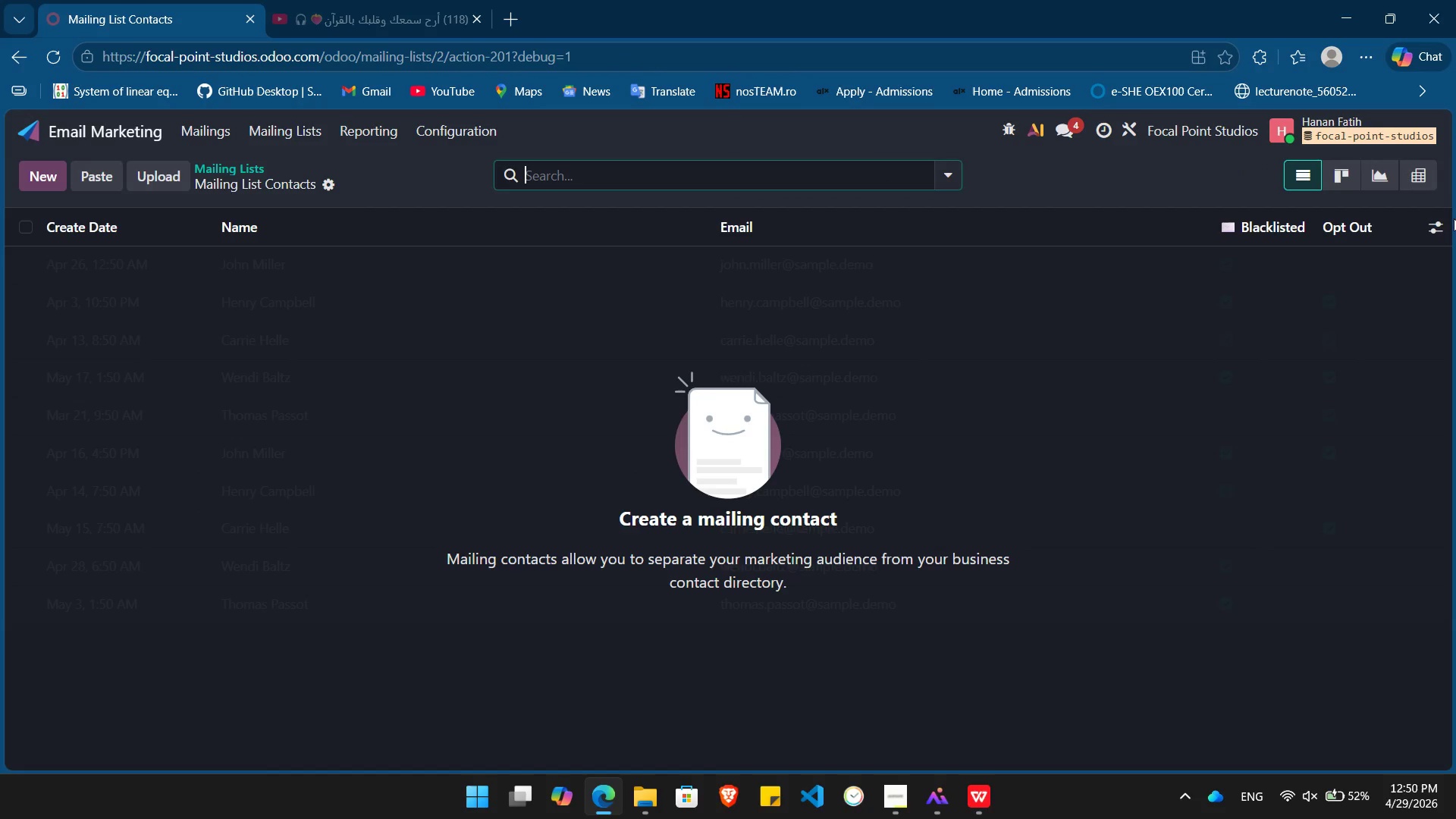 
left_click([1442, 222])
 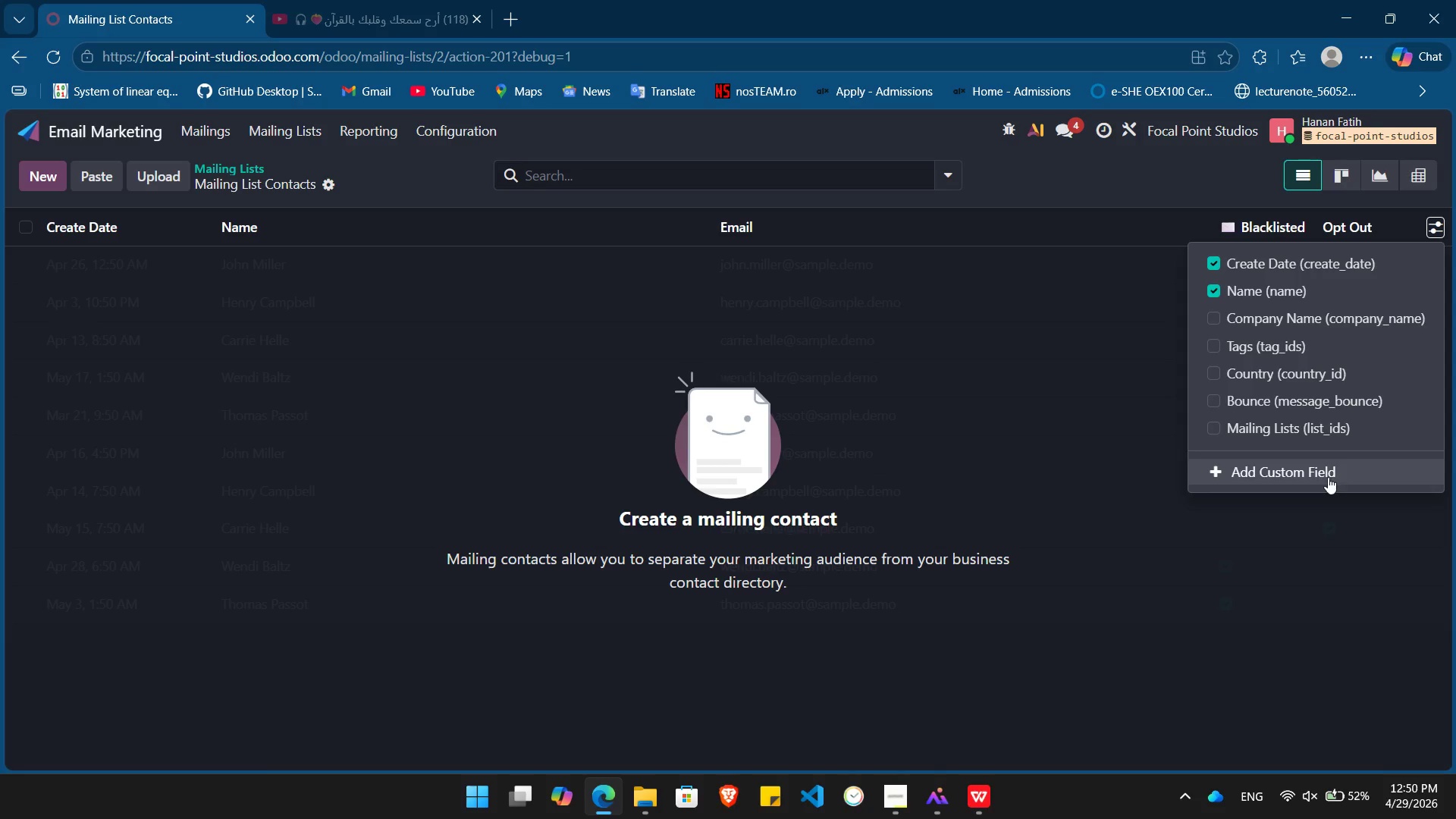 
left_click([1328, 477])
 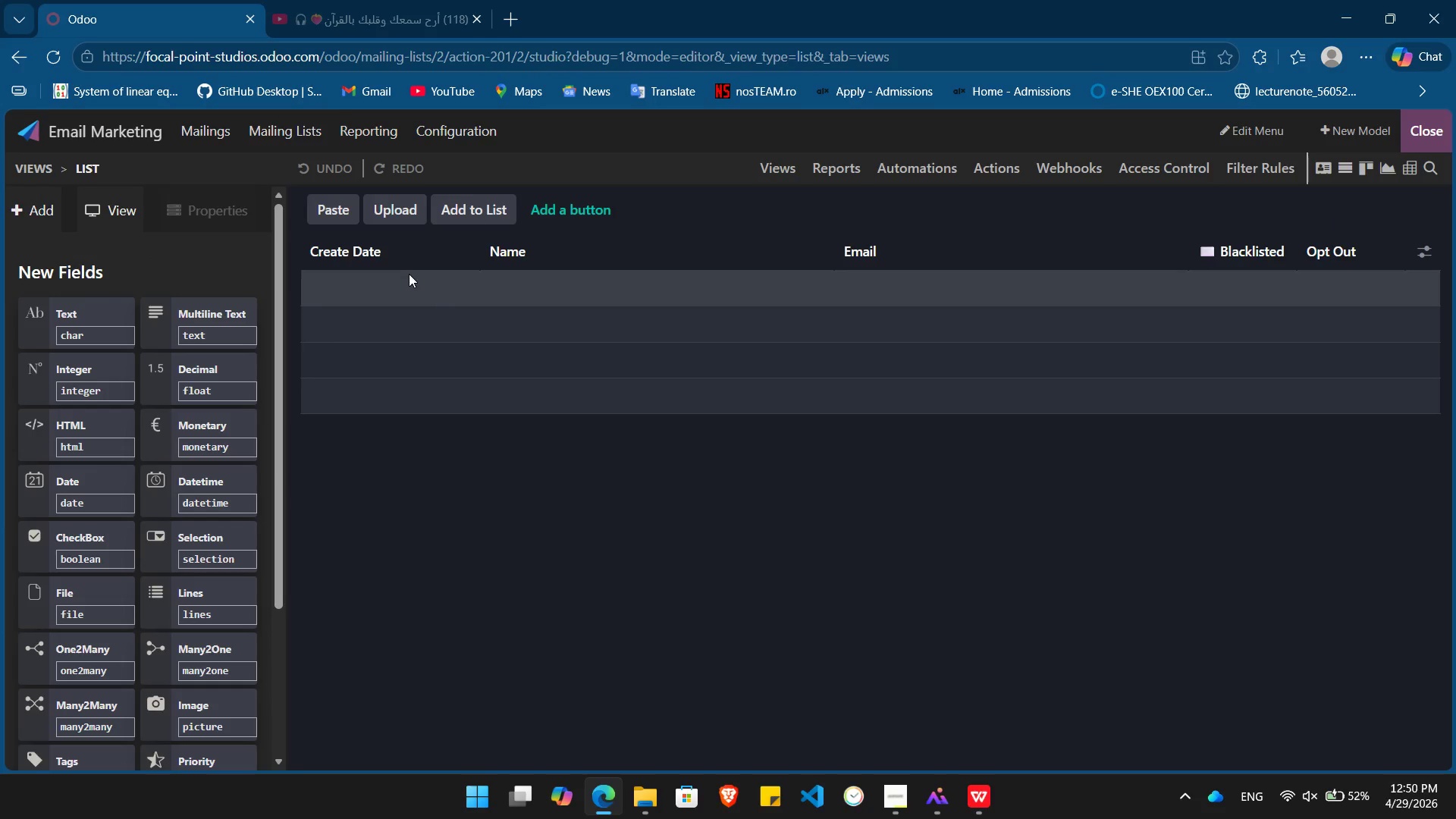 
left_click([594, 255])
 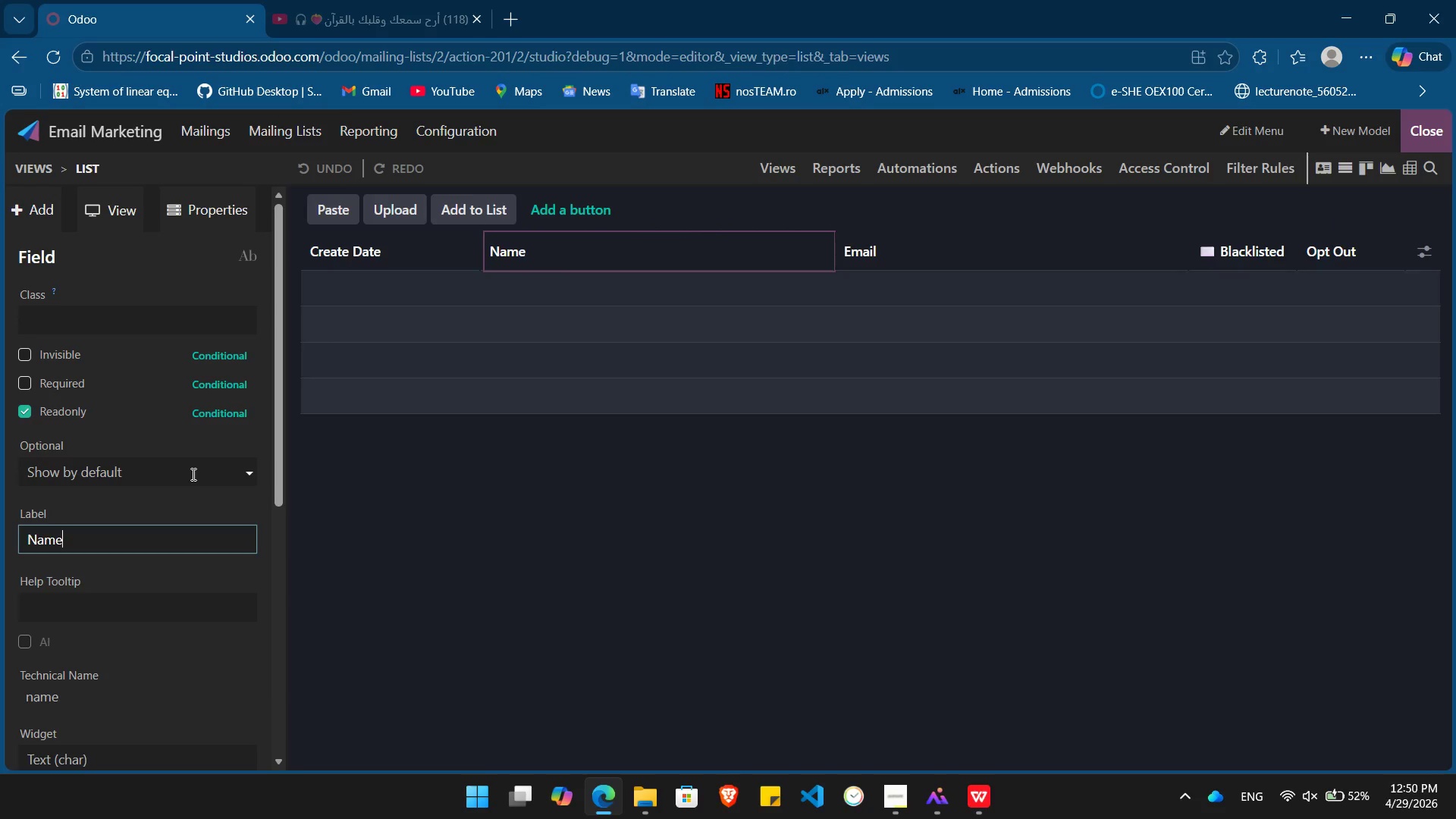 
type([Home]First )
 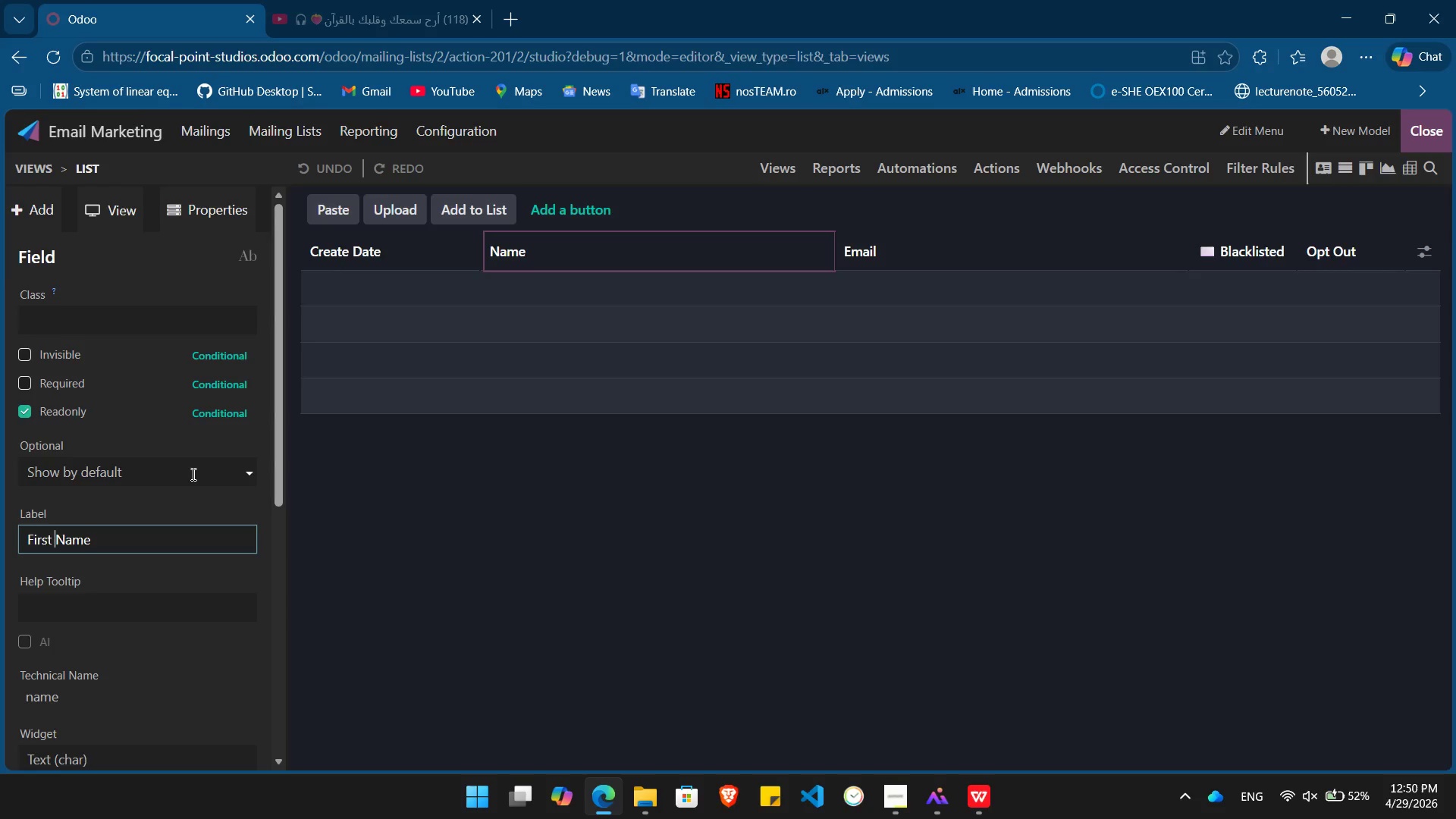 
key(Enter)
 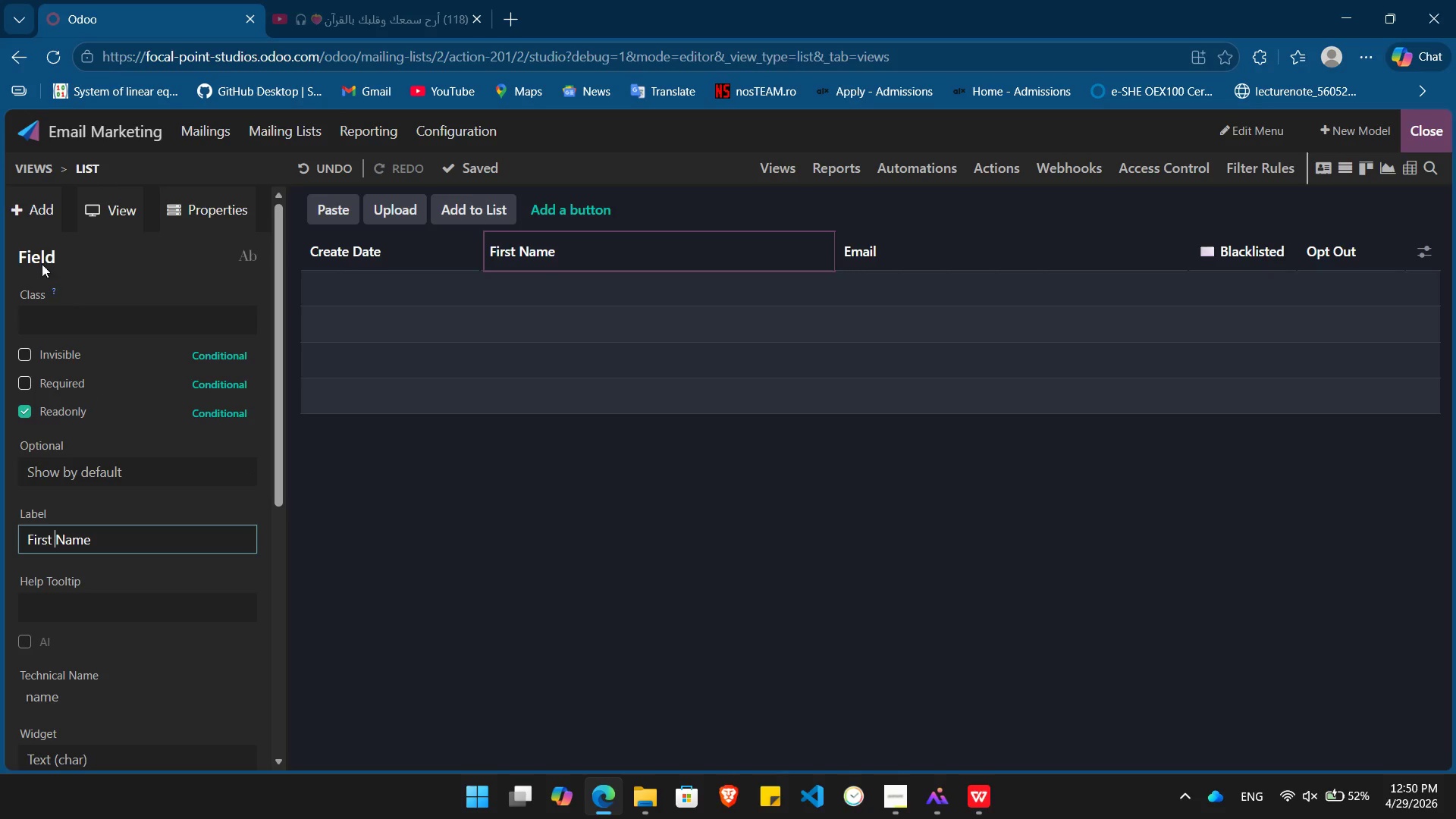 
left_click([42, 212])
 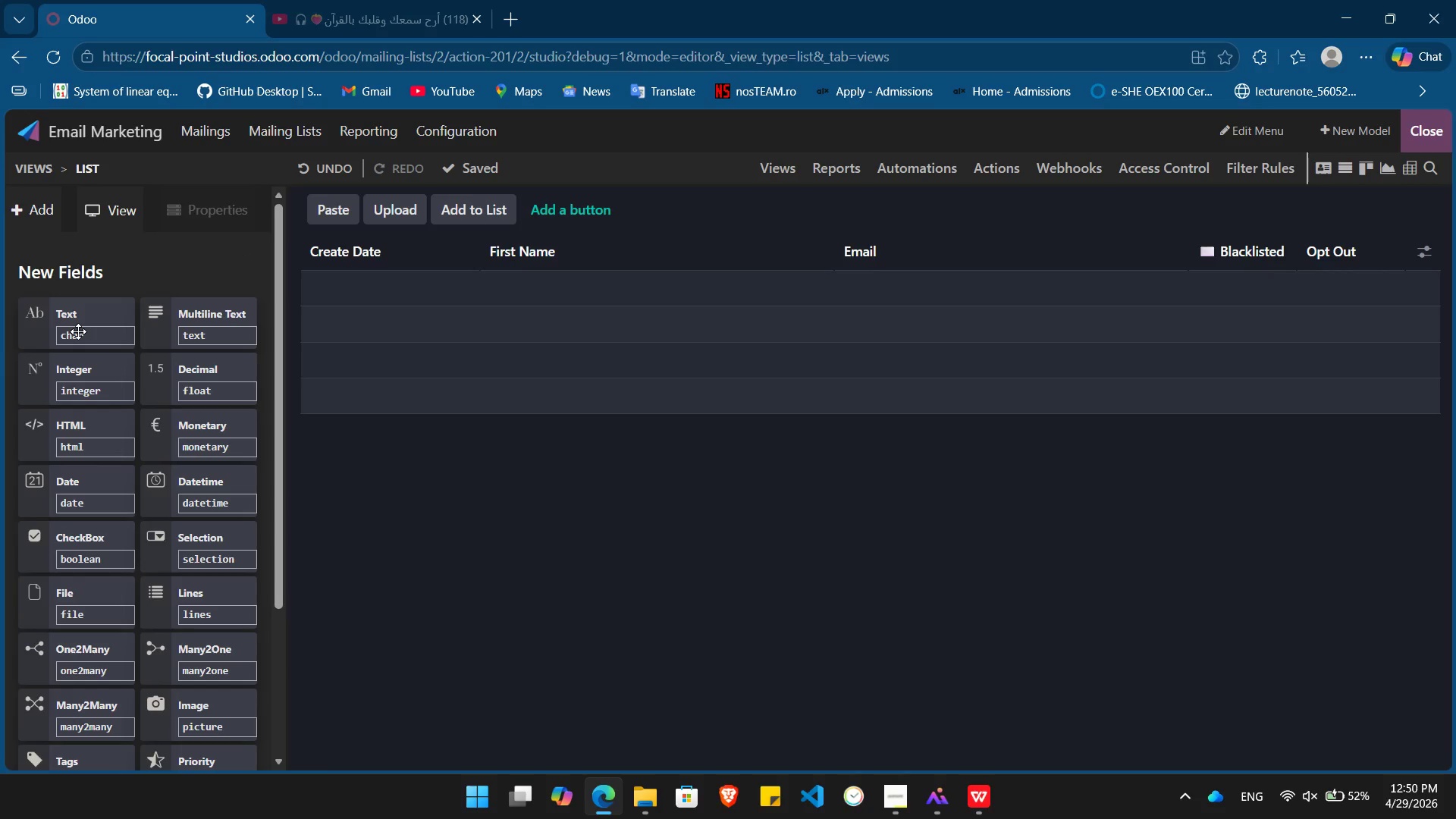 
left_click_drag(start_coordinate=[78, 331], to_coordinate=[856, 219])
 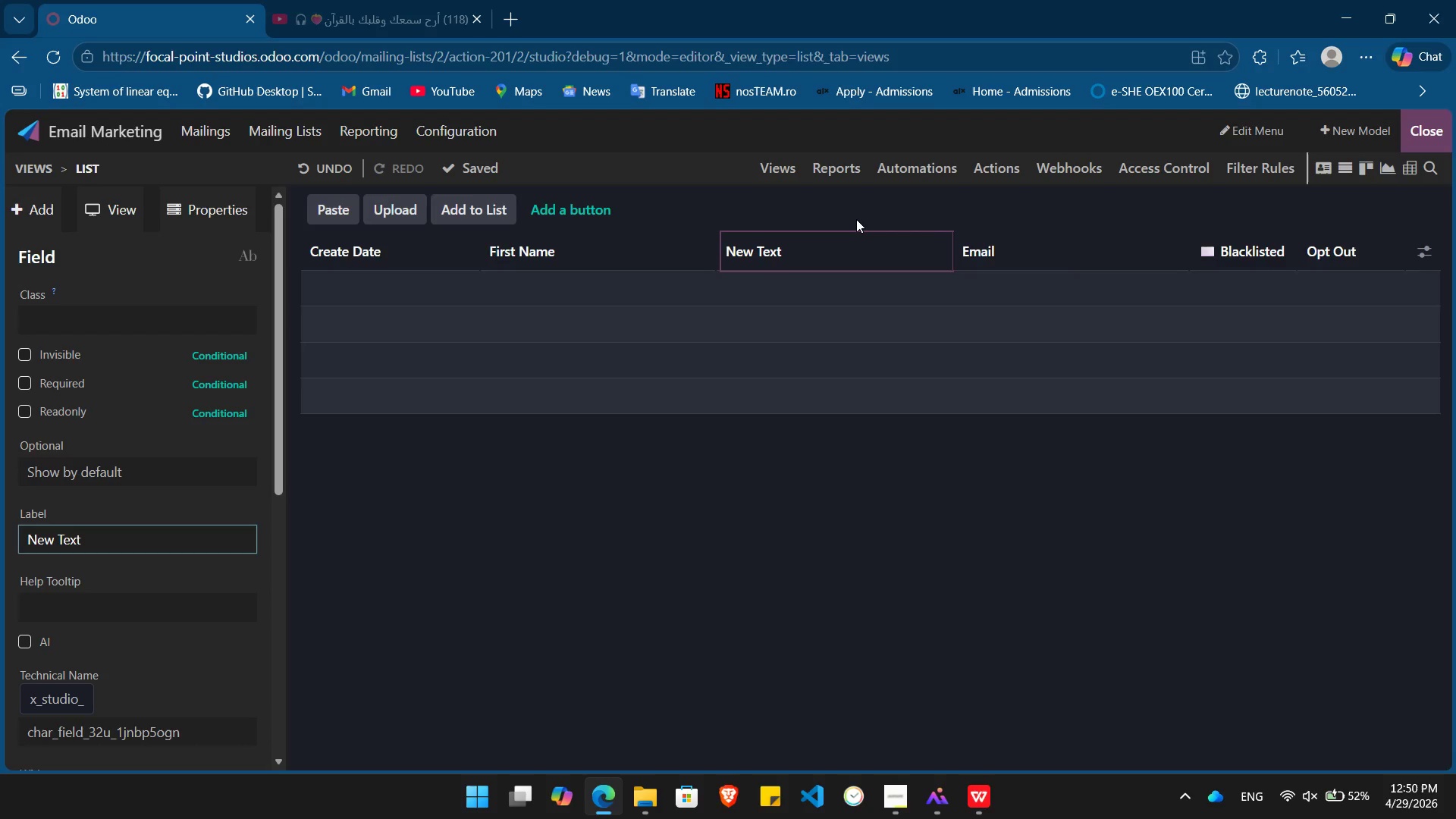 
hold_key(key=Backspace, duration=0.91)
 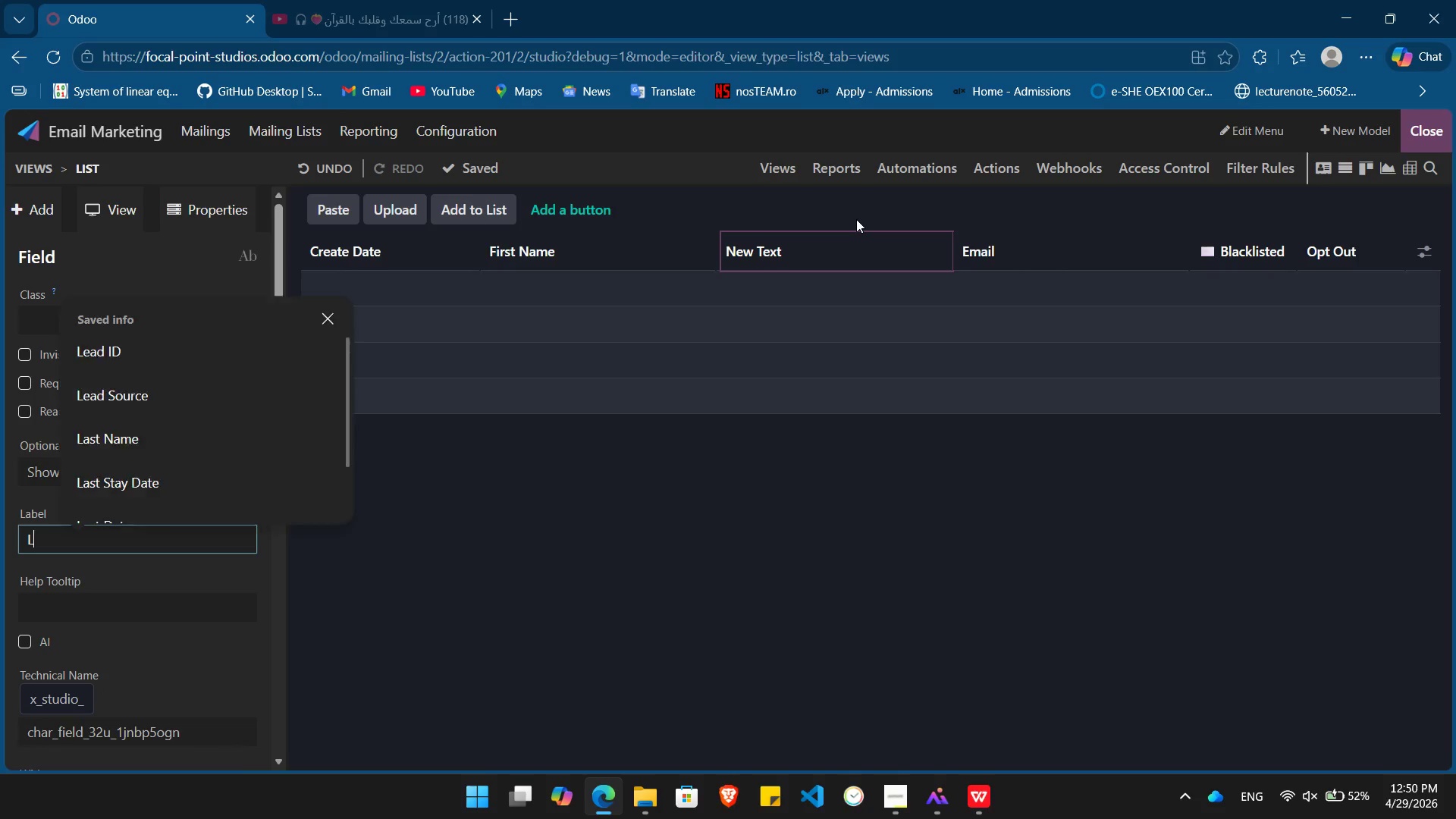 
hold_key(key=Backspace, duration=12.47)
 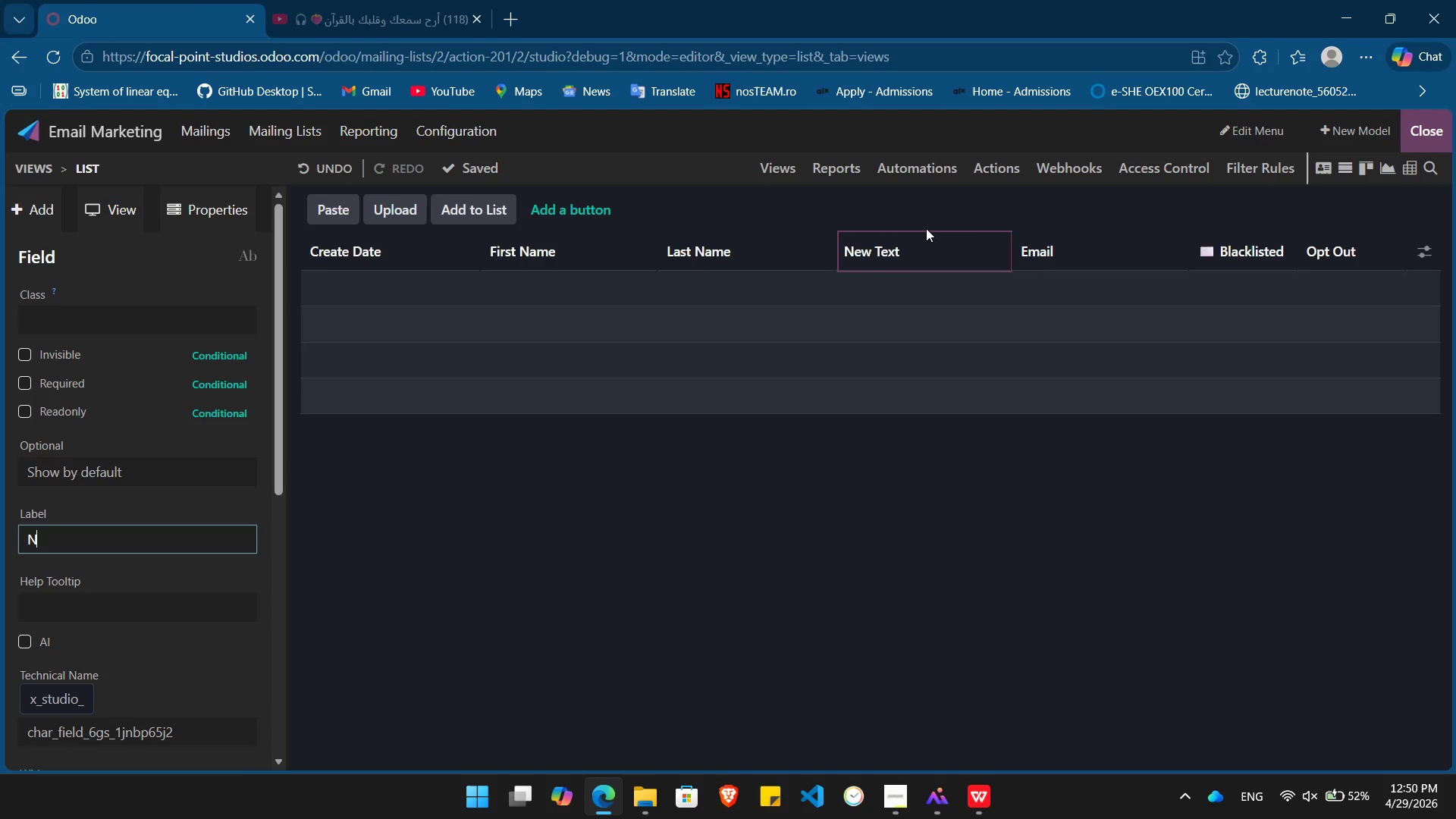 
type(Last Name)
 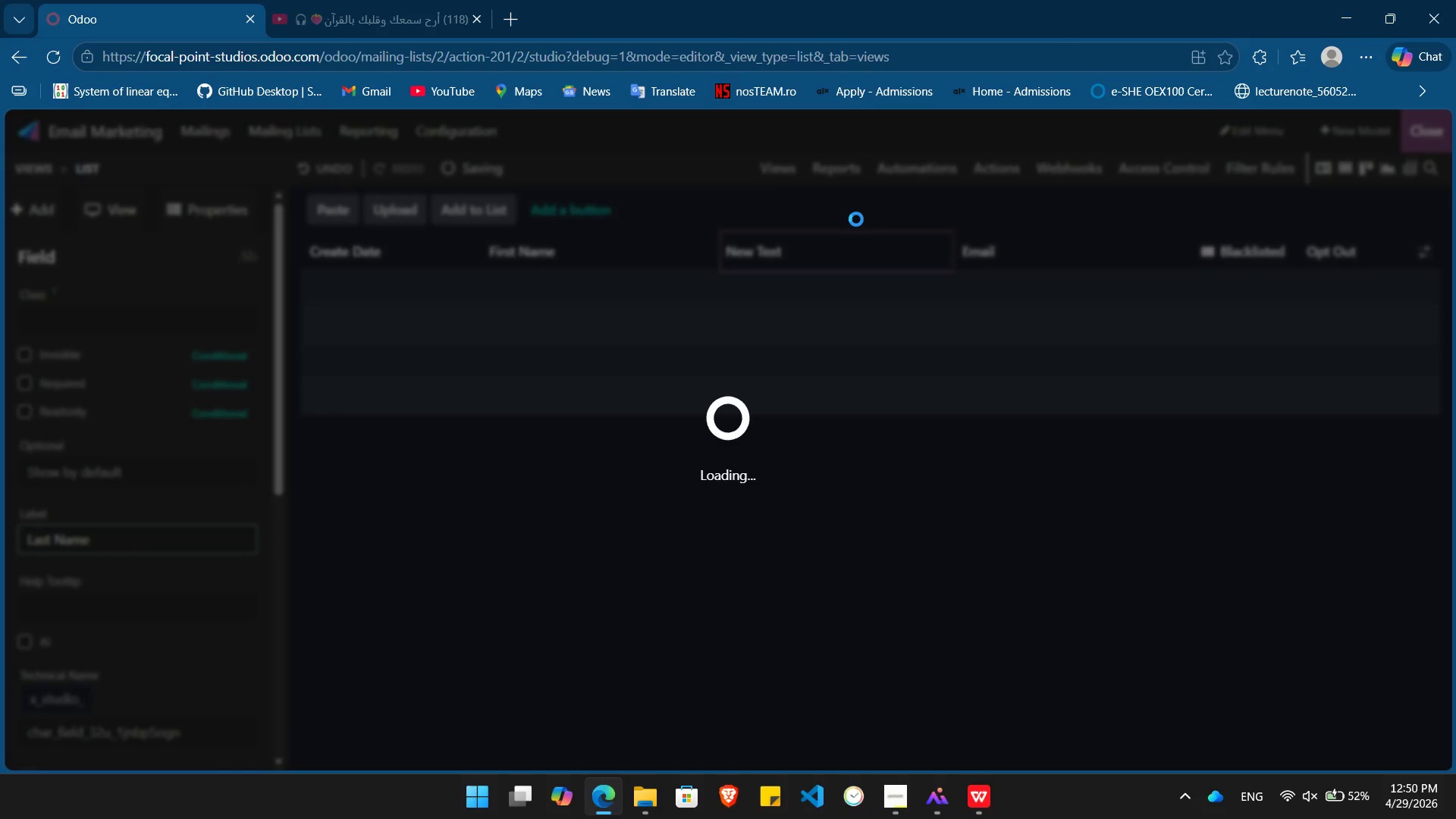 
 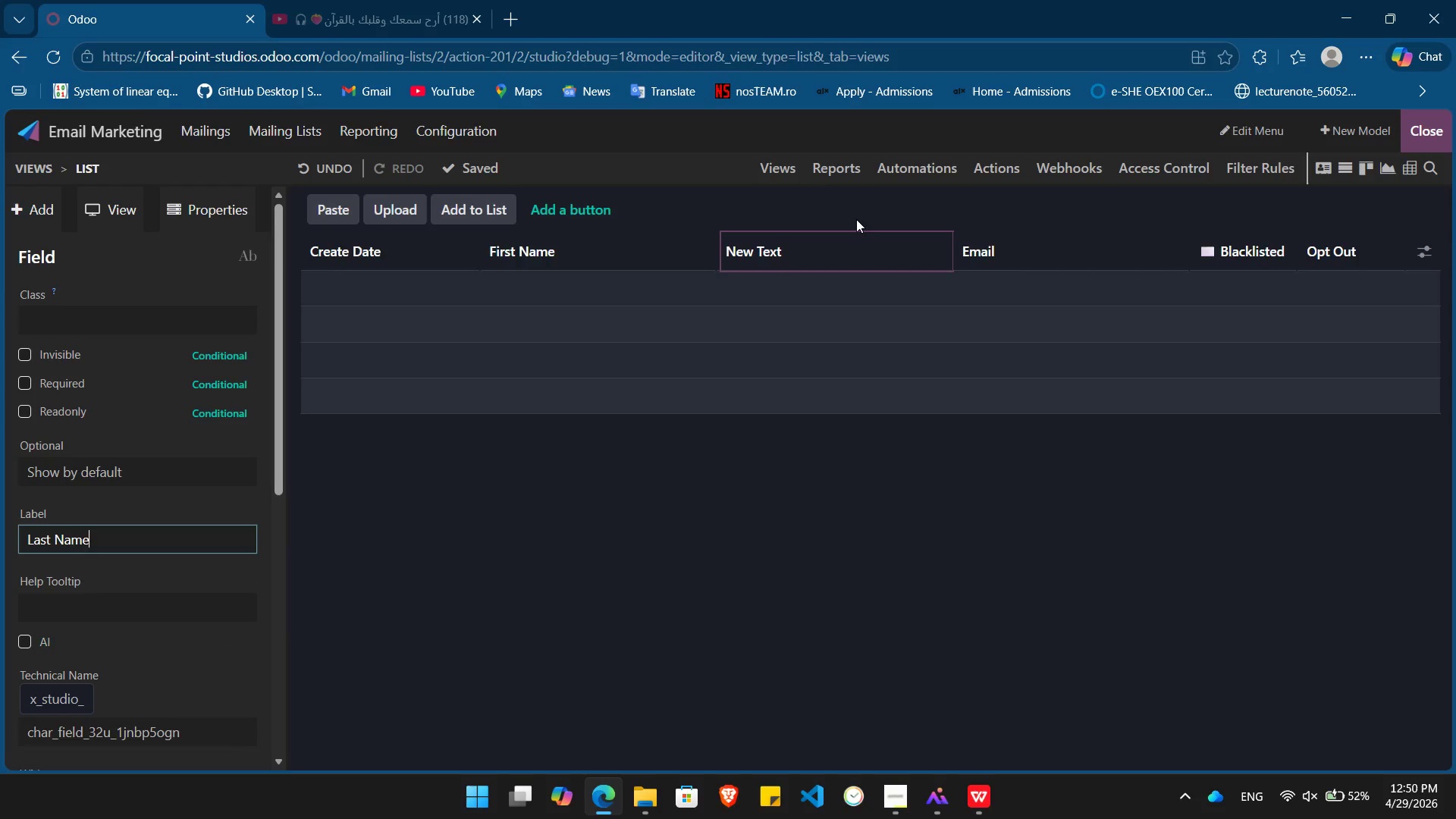 
key(Enter)
 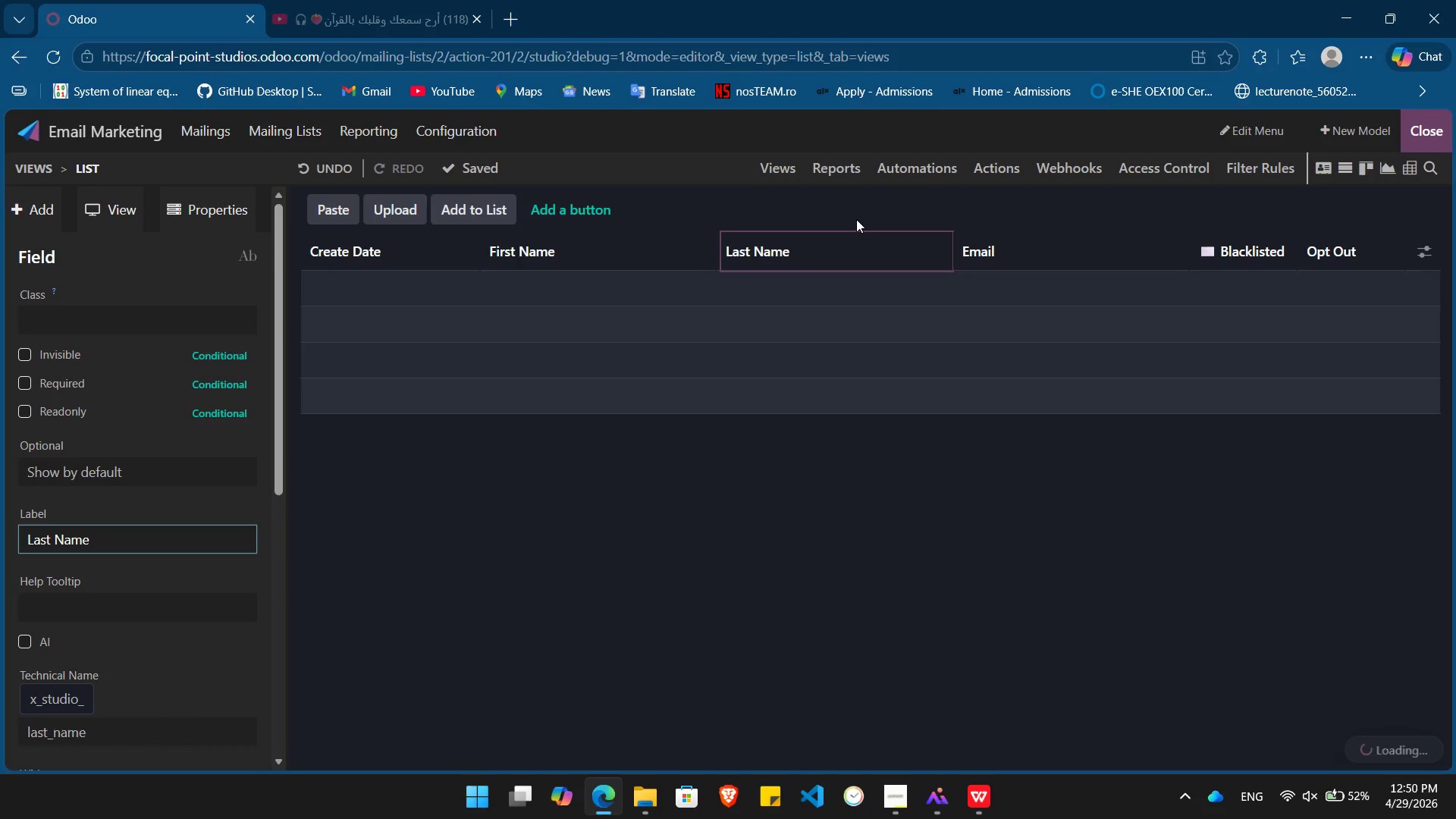 
key(Alt+Tab)
 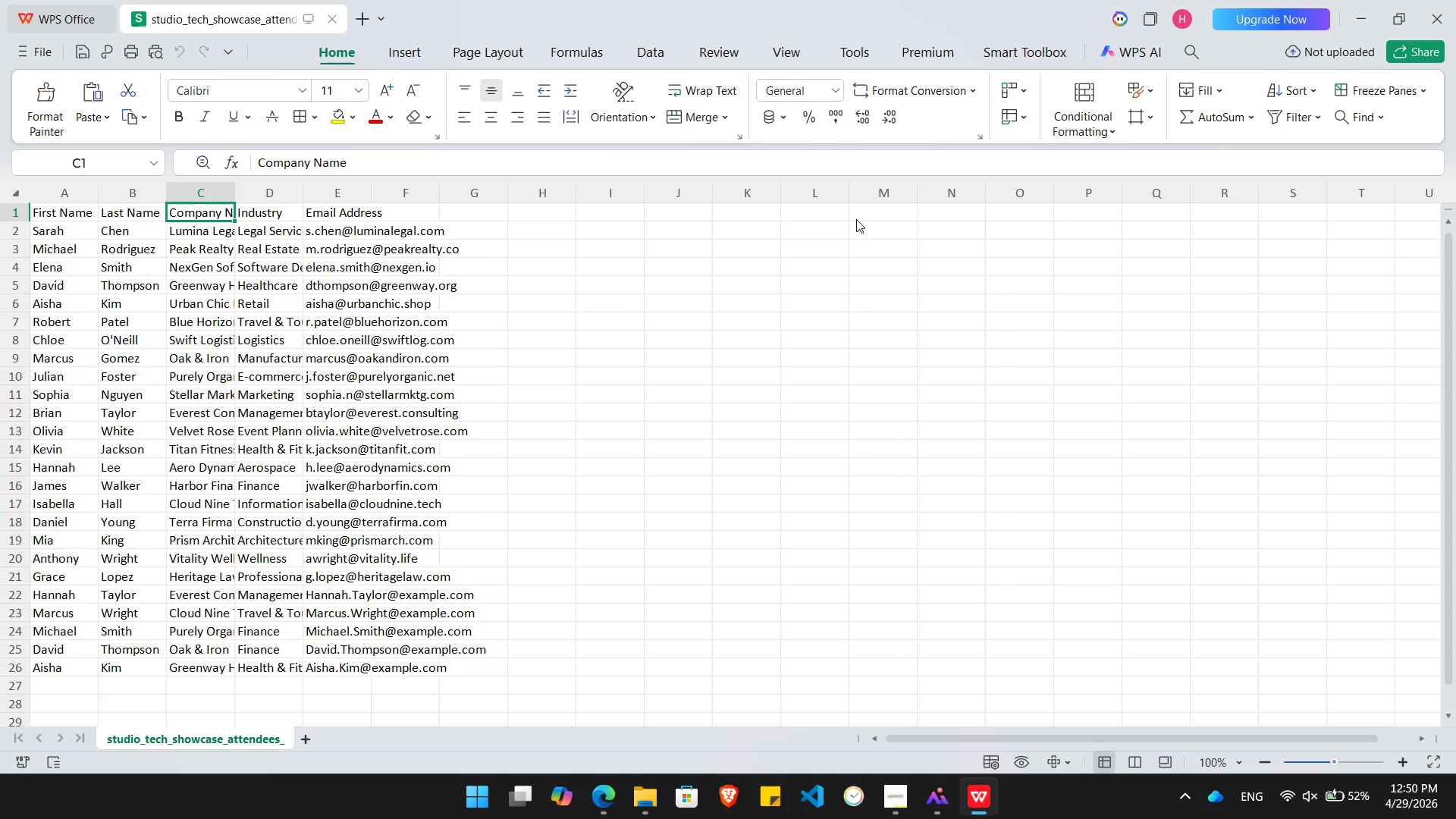 
key(Alt+AltLeft)
 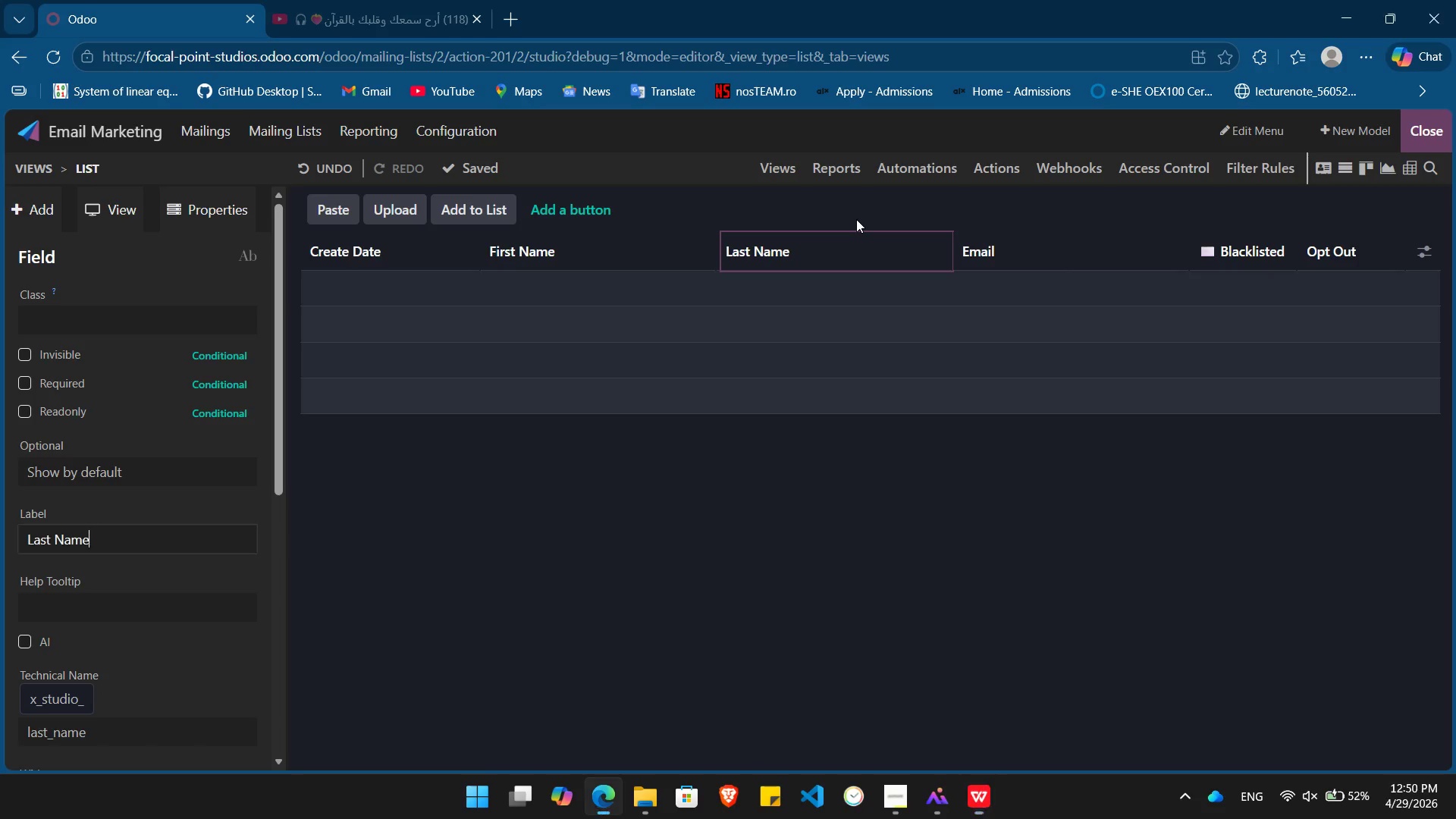 
key(Alt+Tab)
 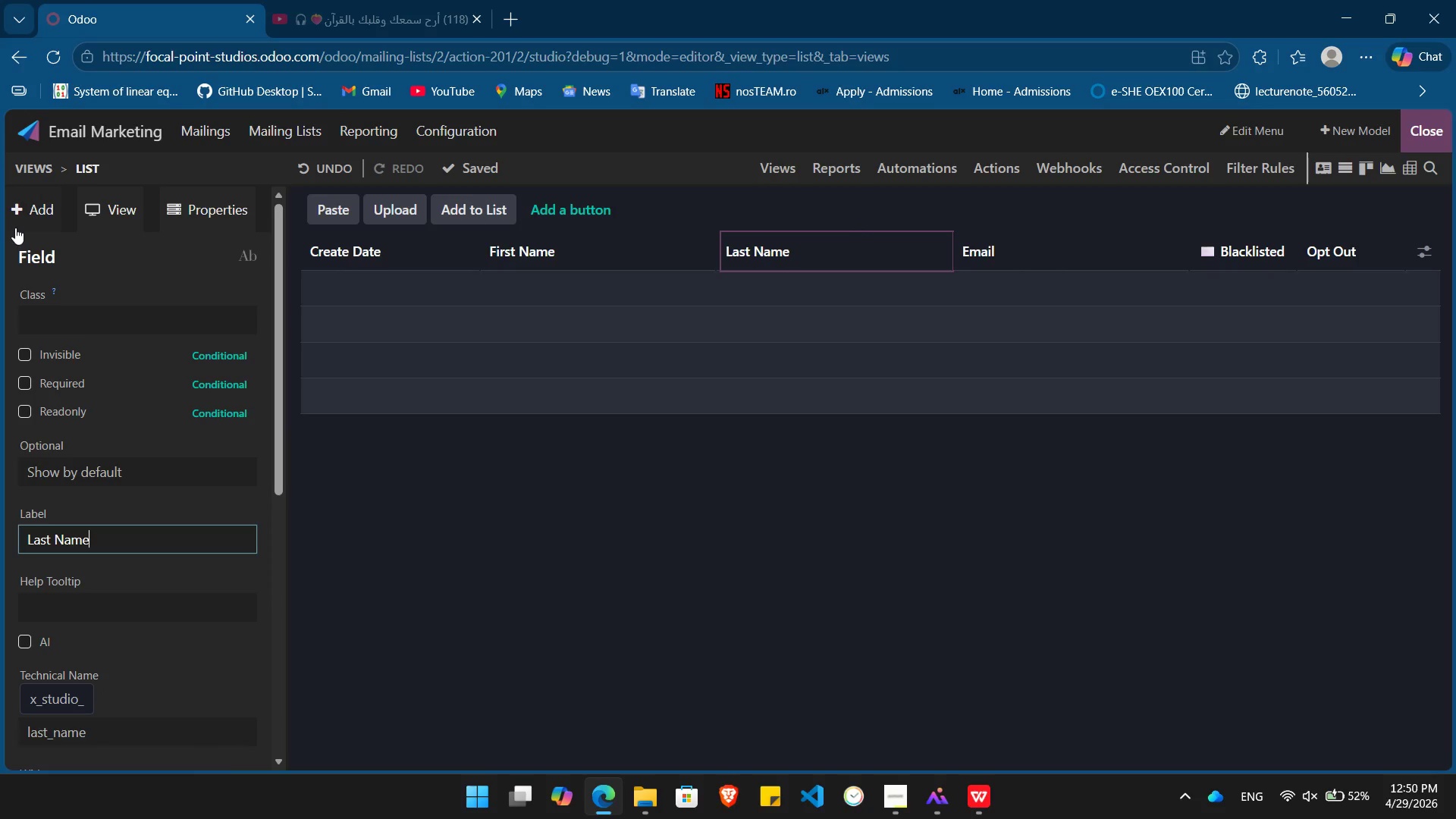 
left_click([25, 222])
 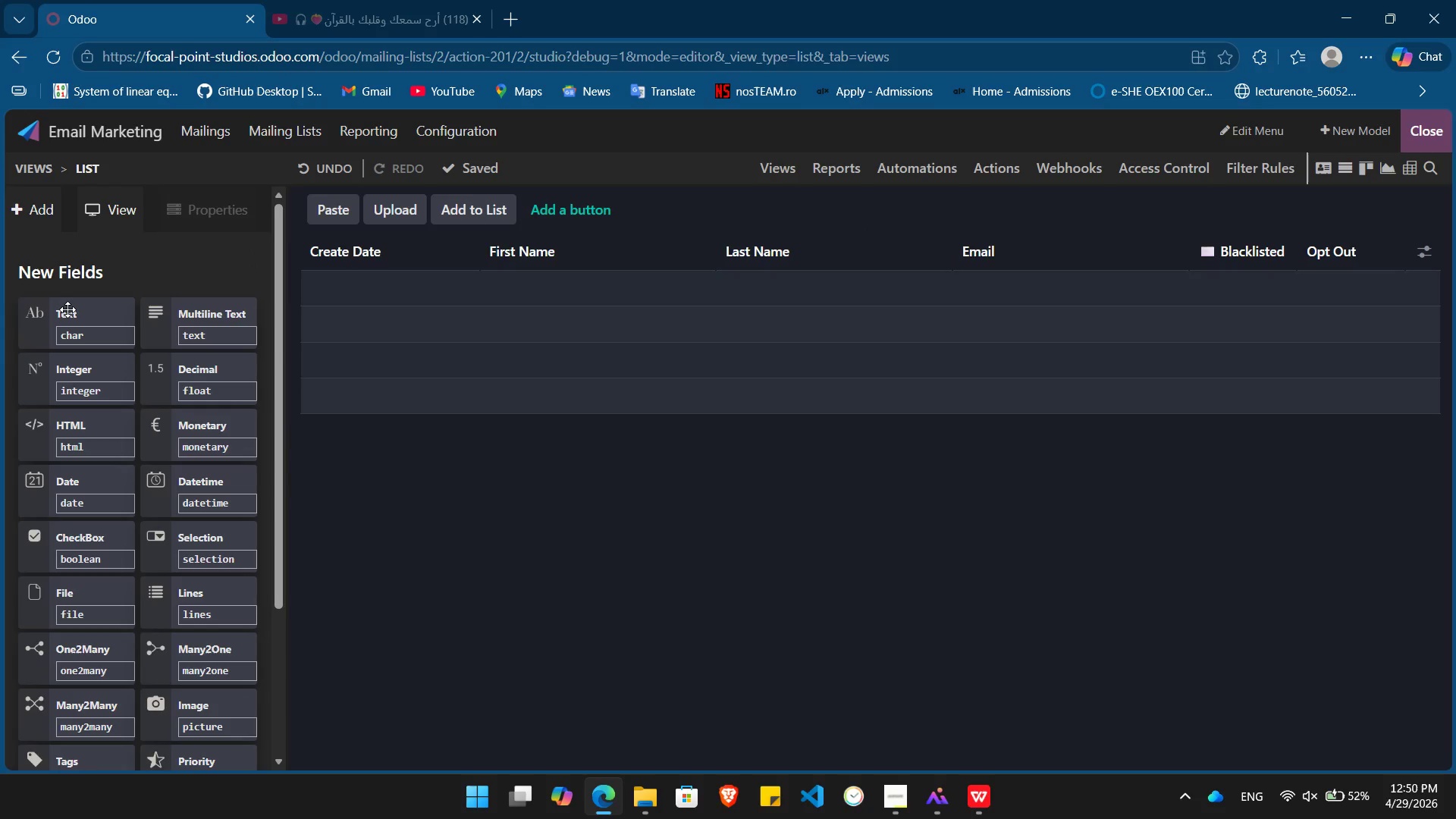 
left_click_drag(start_coordinate=[67, 309], to_coordinate=[926, 228])
 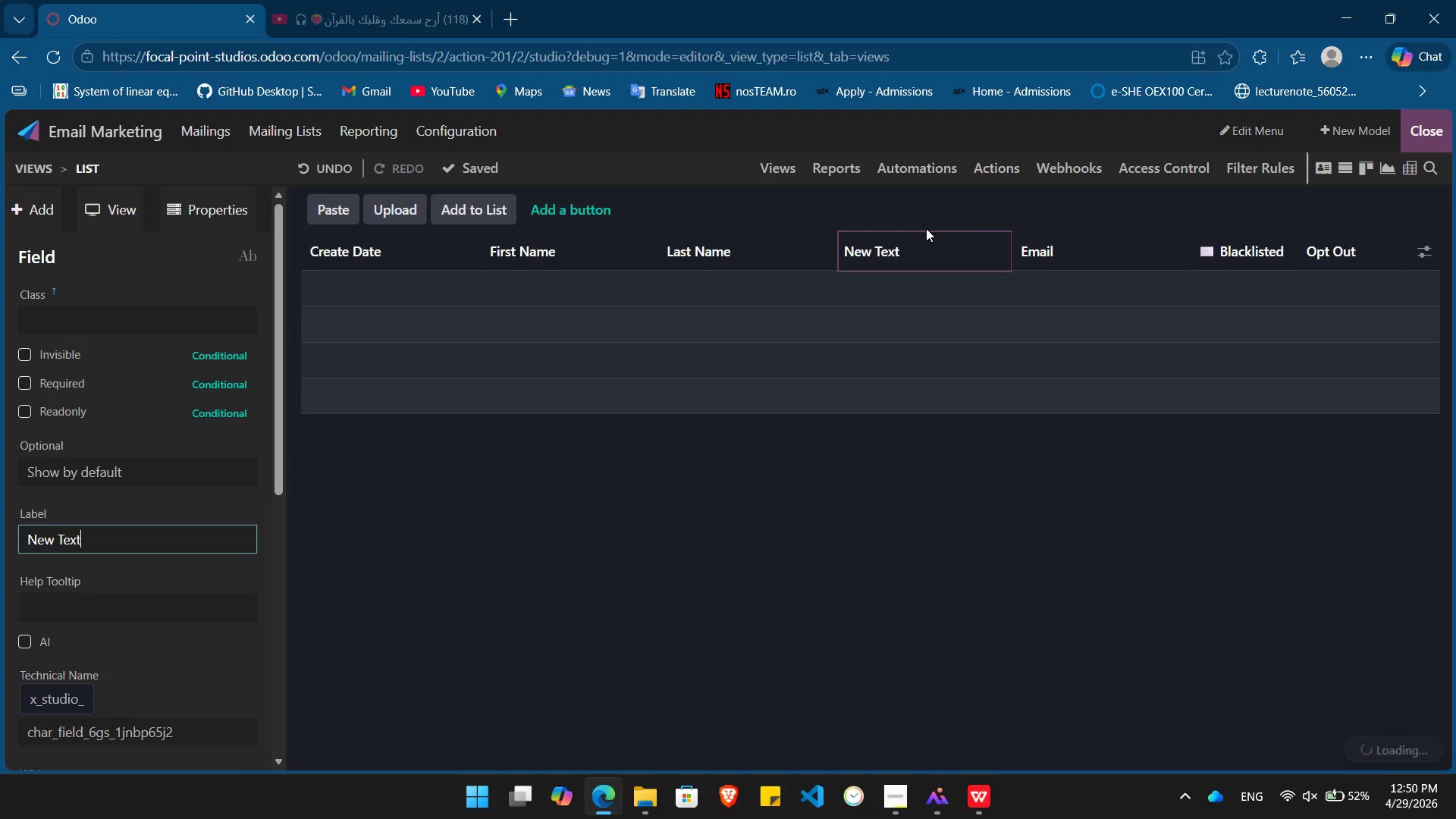 
hold_key(key=Backspace, duration=0.91)
 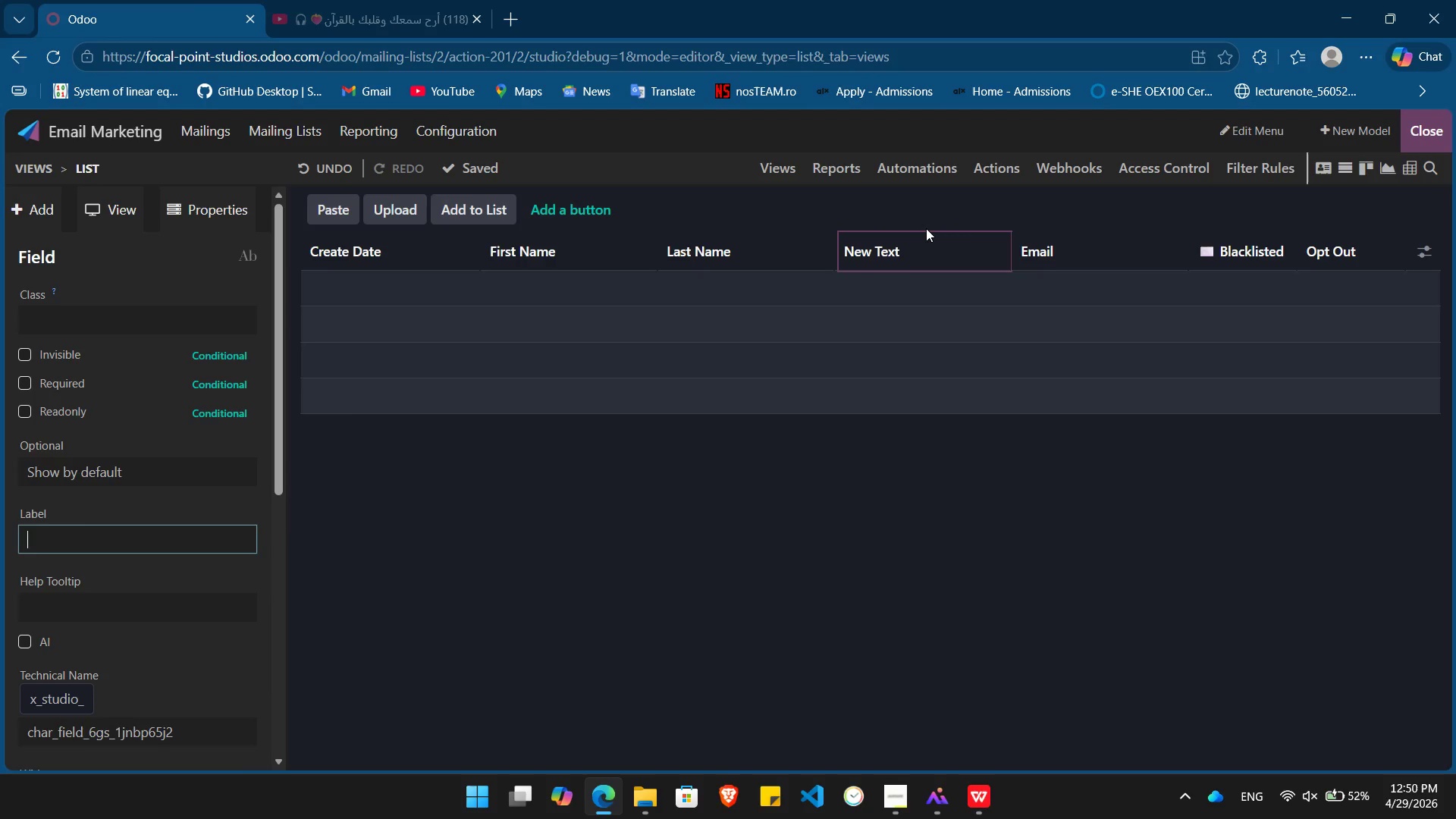 
type(Company Name)
 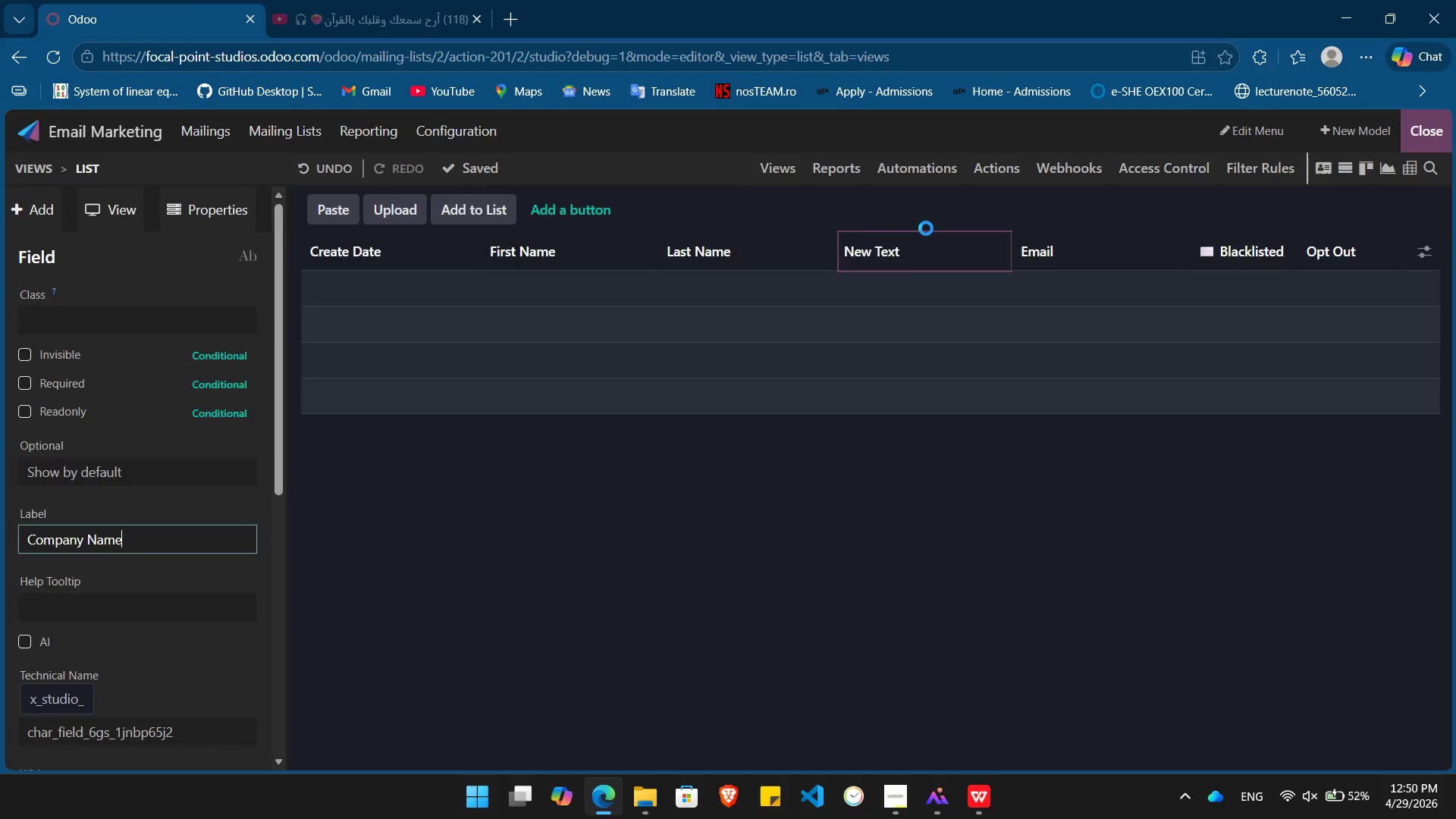 
key(Enter)
 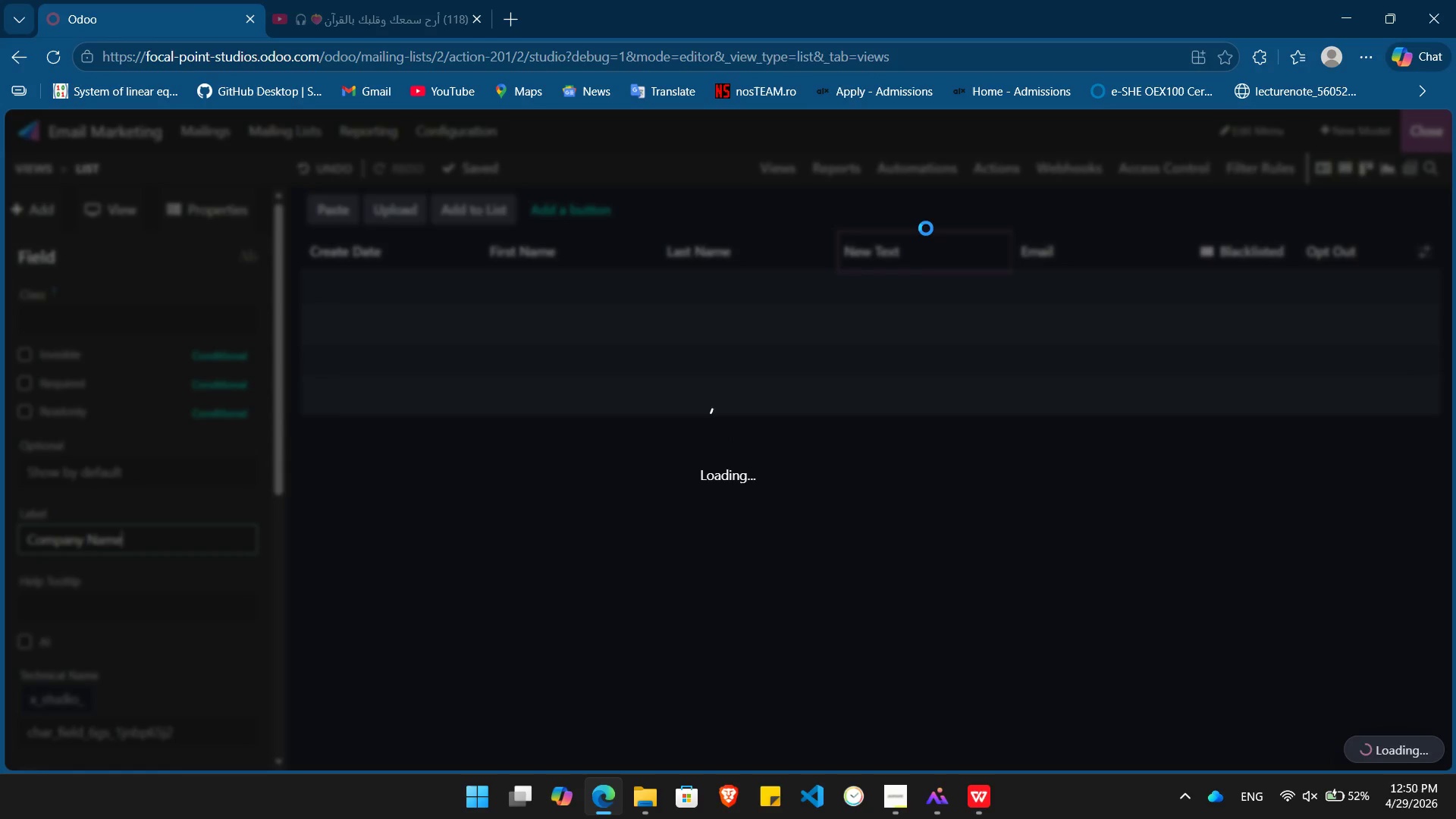 
key(Alt+AltLeft)
 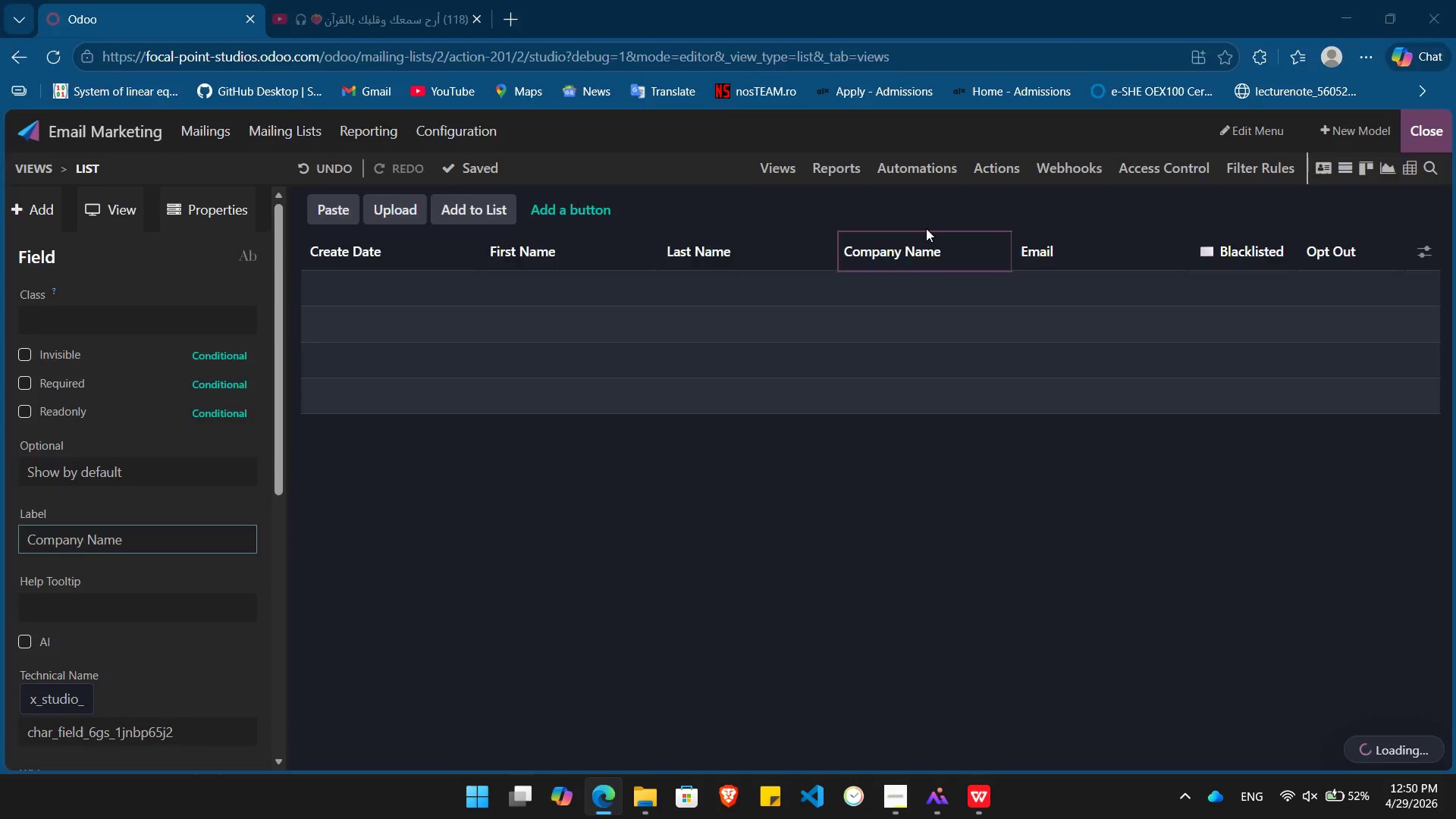 
key(Alt+Tab)
 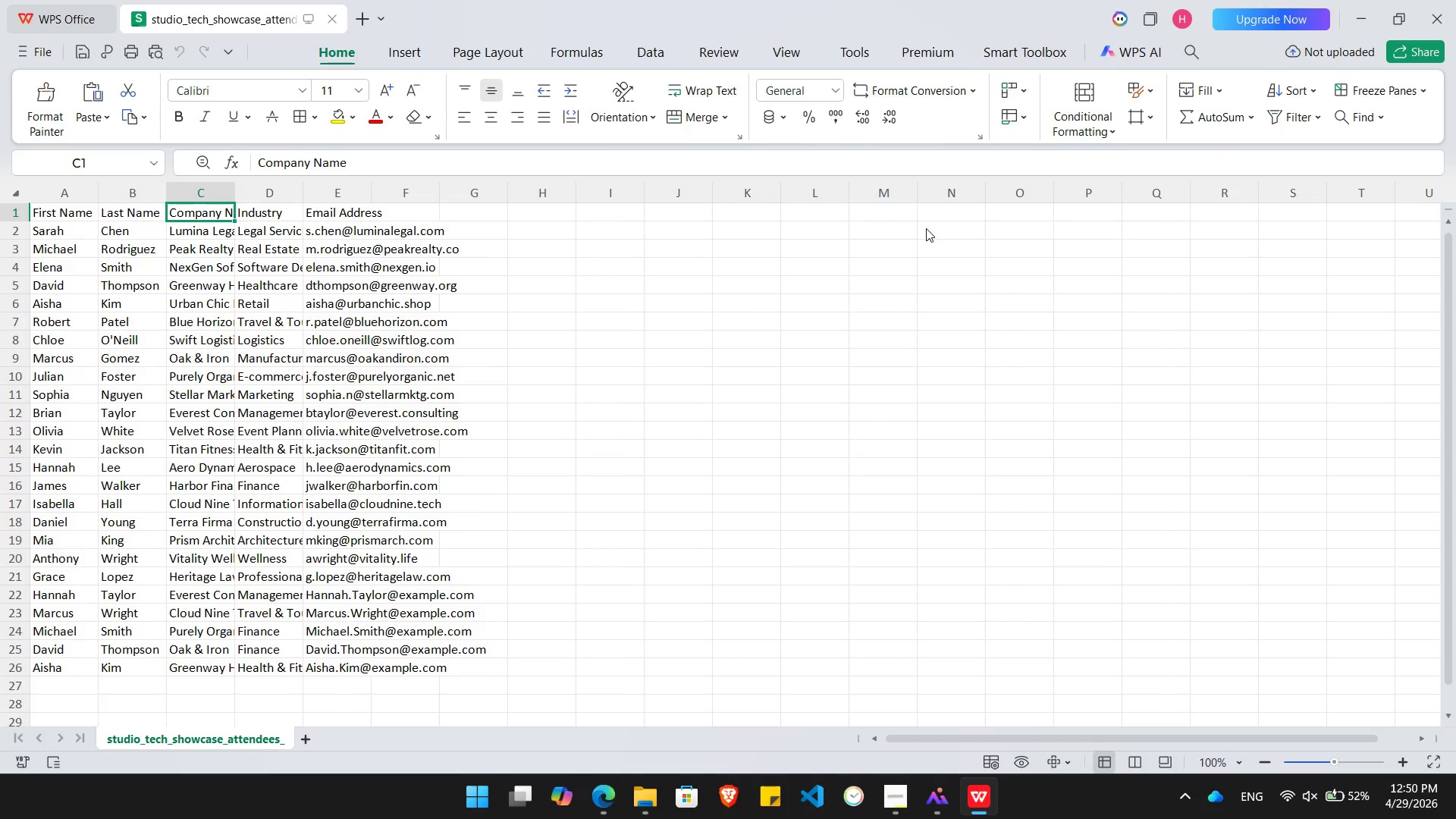 
key(ArrowRight)
 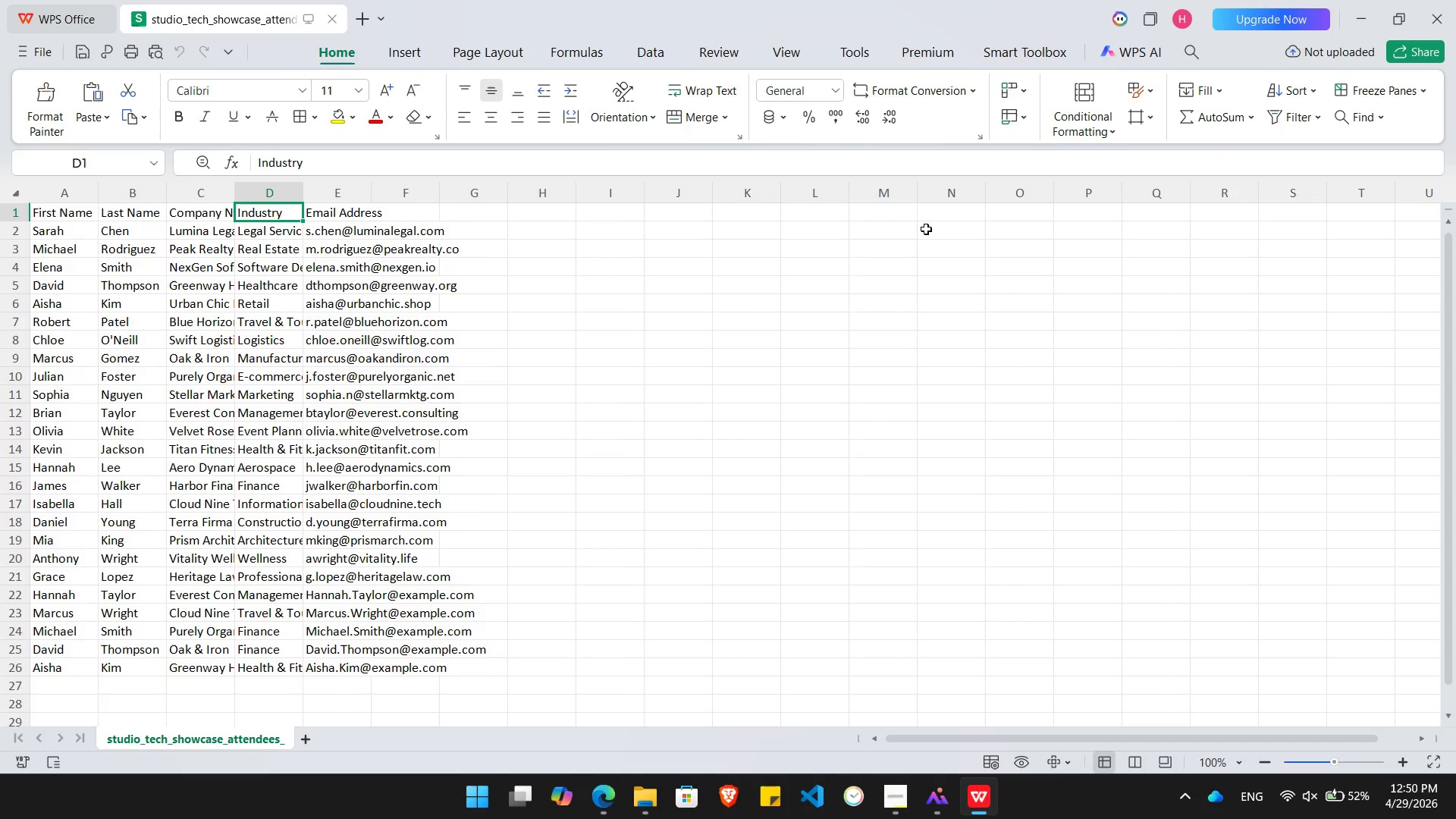 
key(Alt+Tab)
 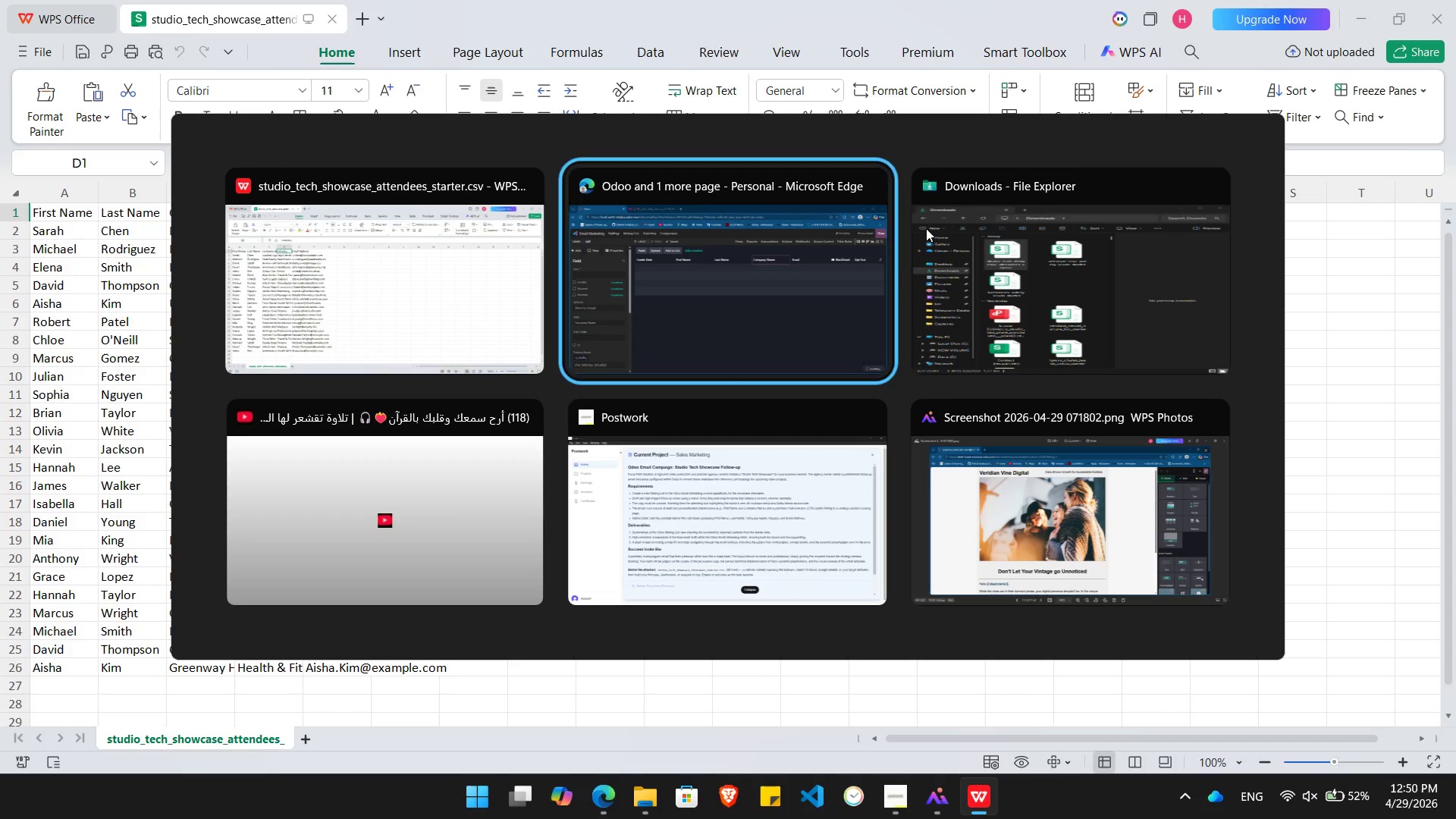 
key(Alt+Tab)
 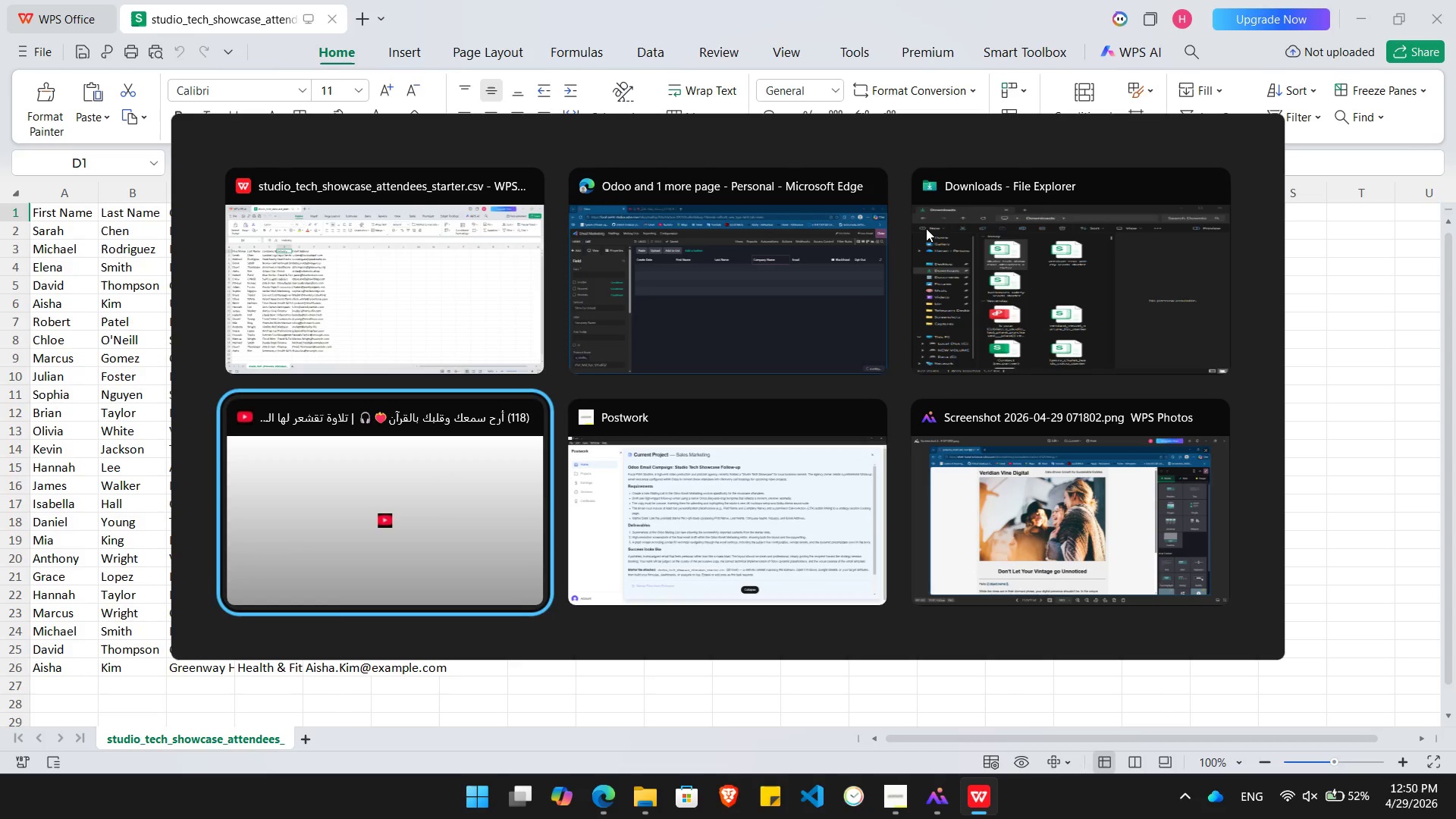 
key(Alt+Tab)
 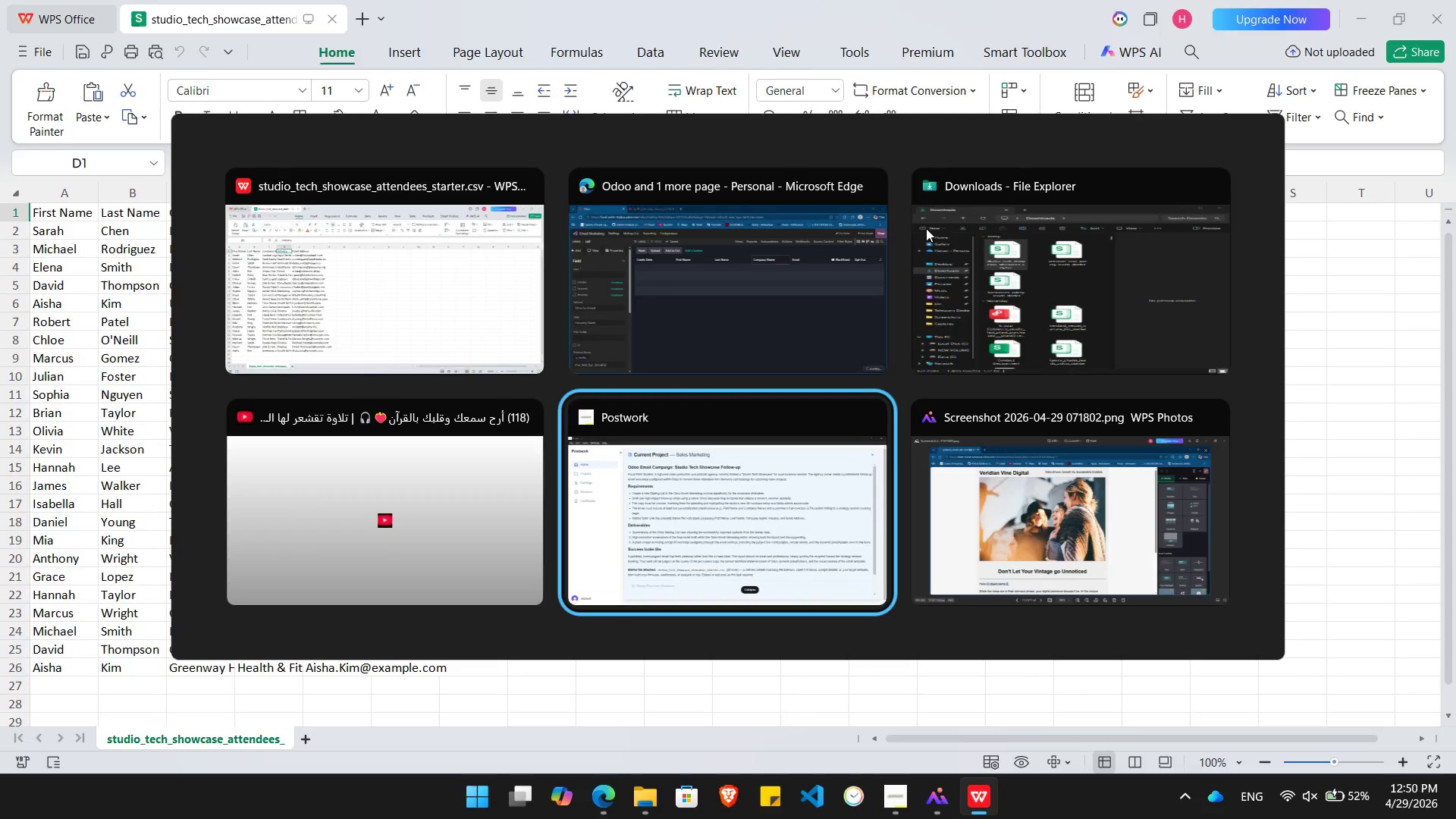 
key(Alt+Tab)